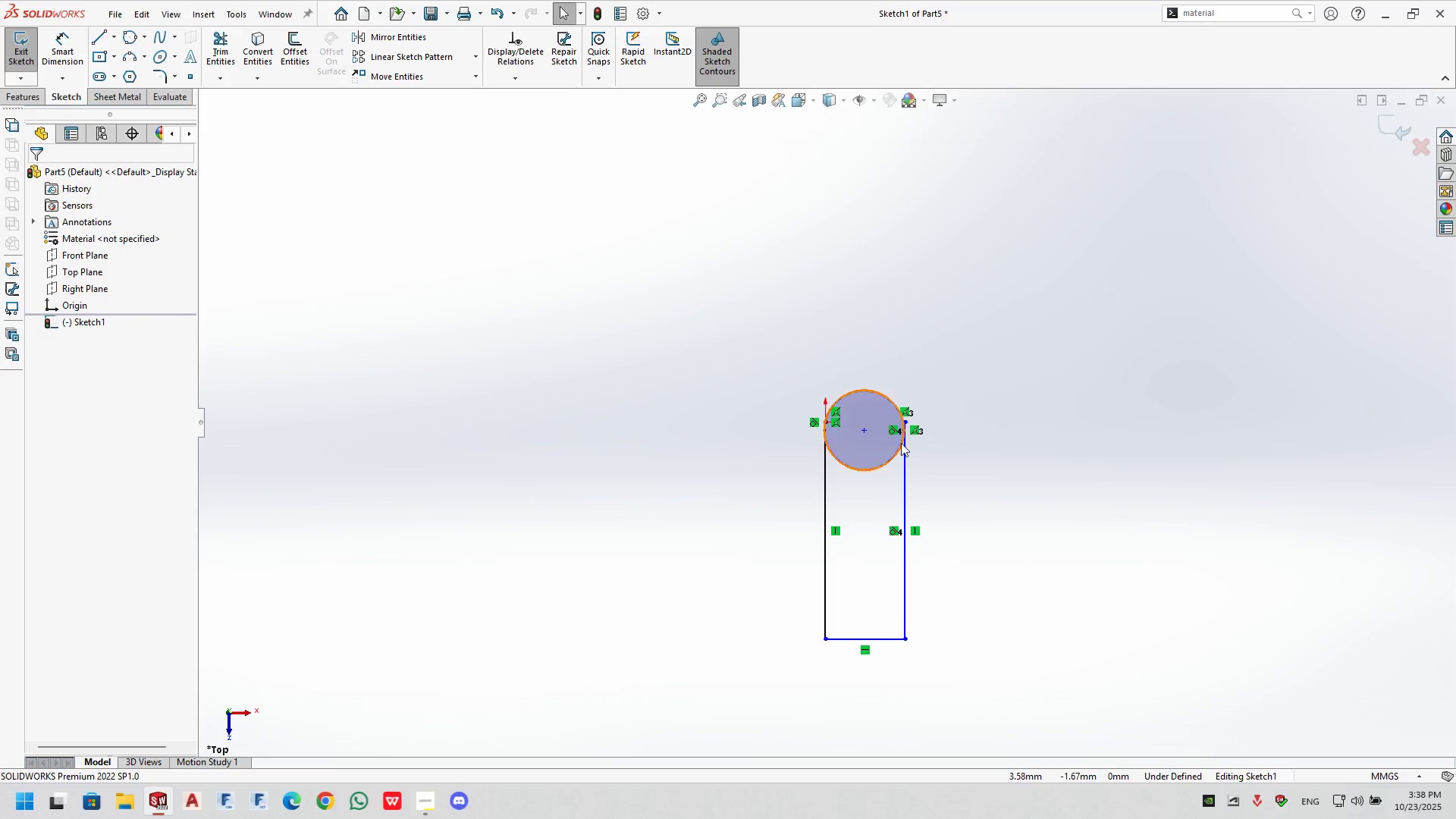 
scroll: coordinate [977, 461], scroll_direction: down, amount: 1.0
 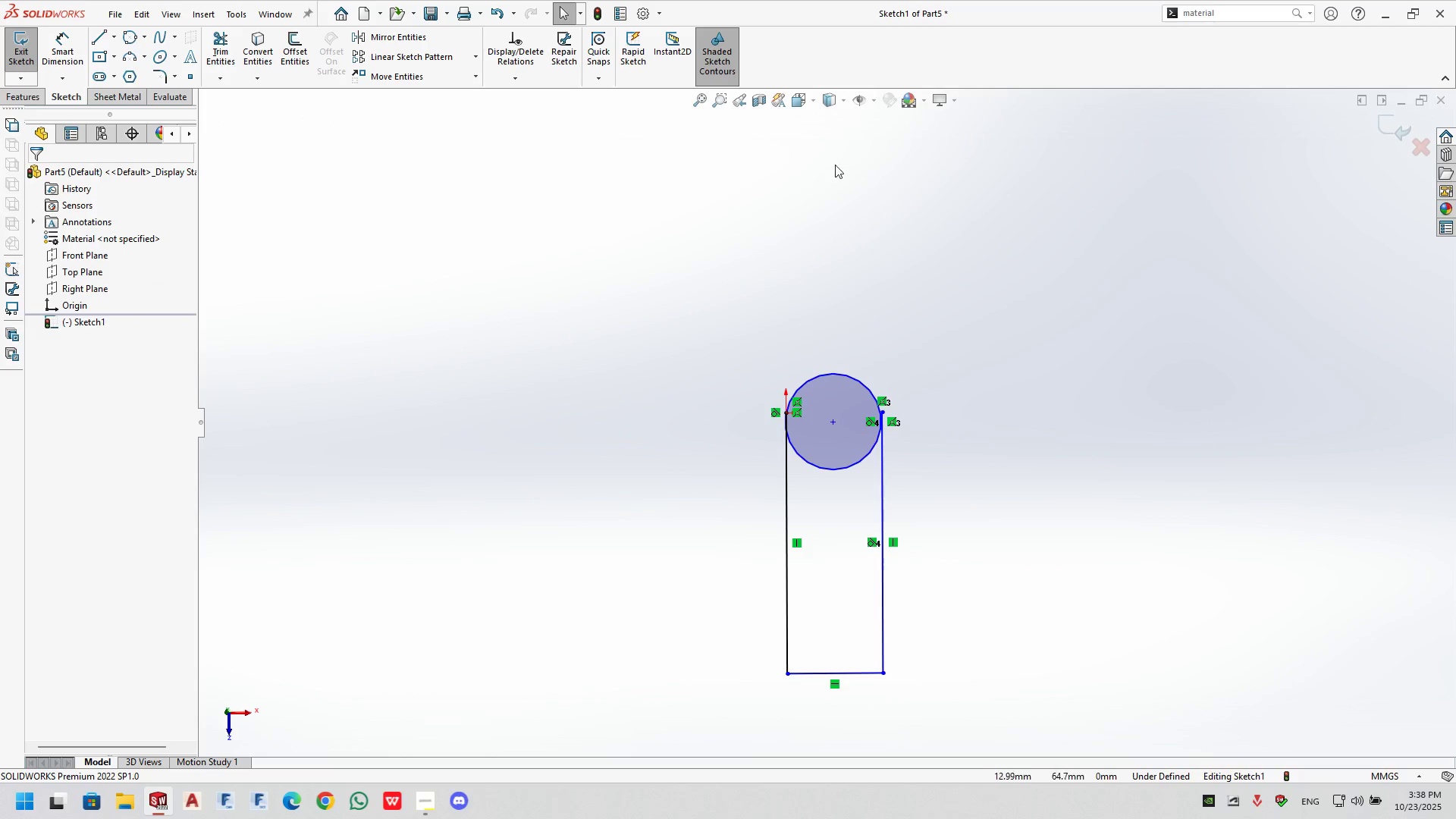 
left_click([809, 102])
 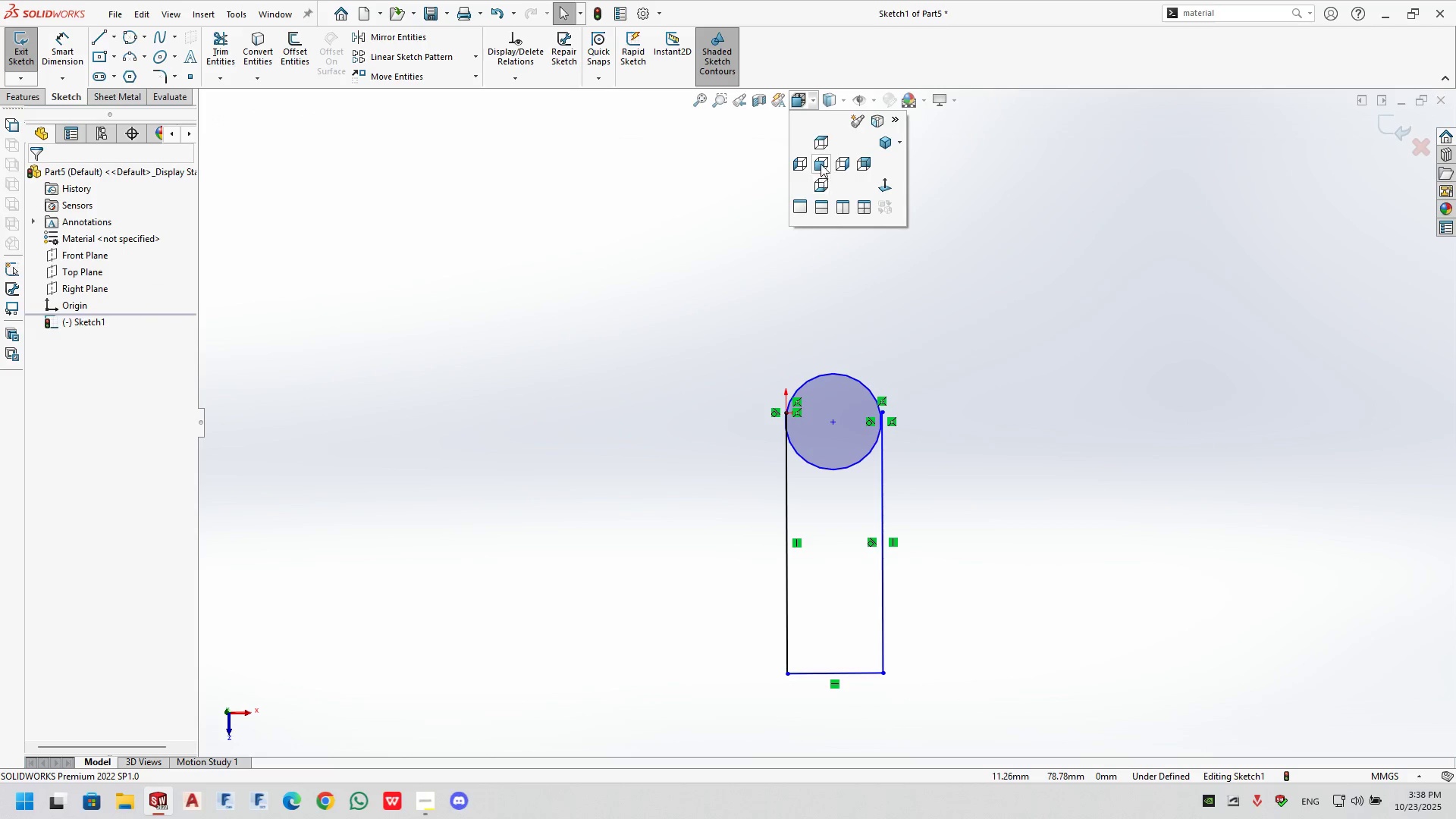 
left_click([820, 164])
 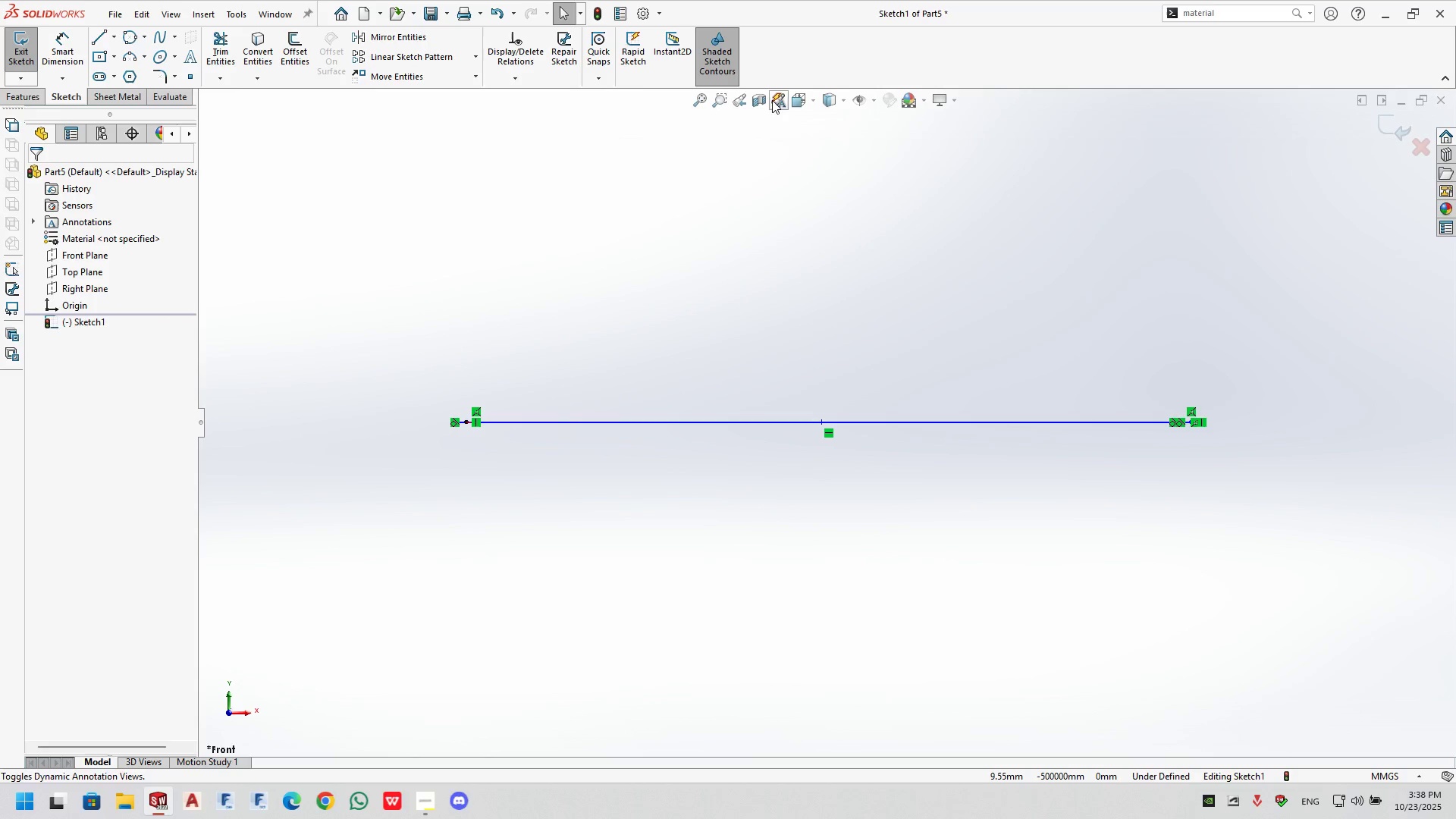 
left_click([789, 99])
 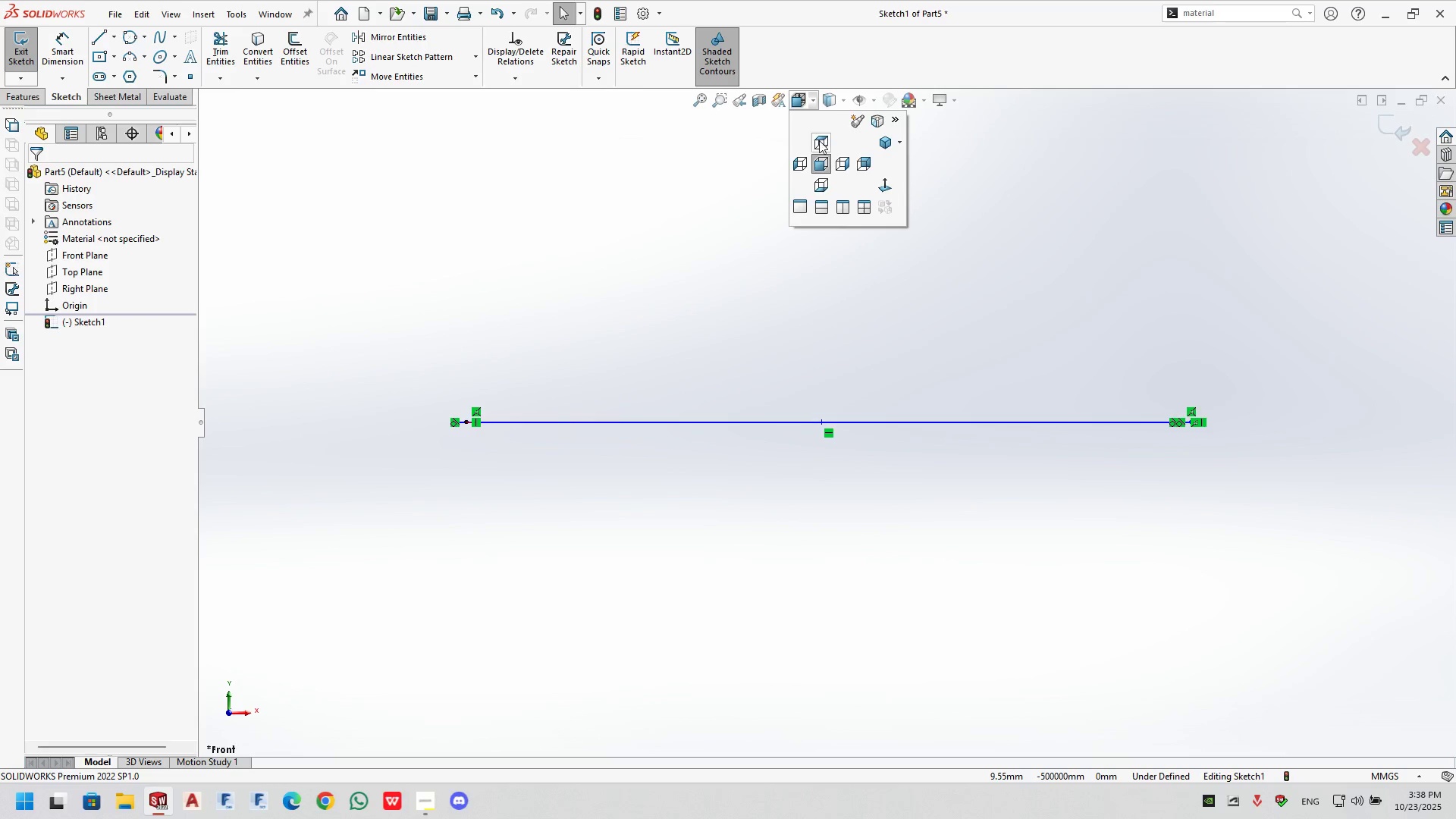 
left_click([819, 140])
 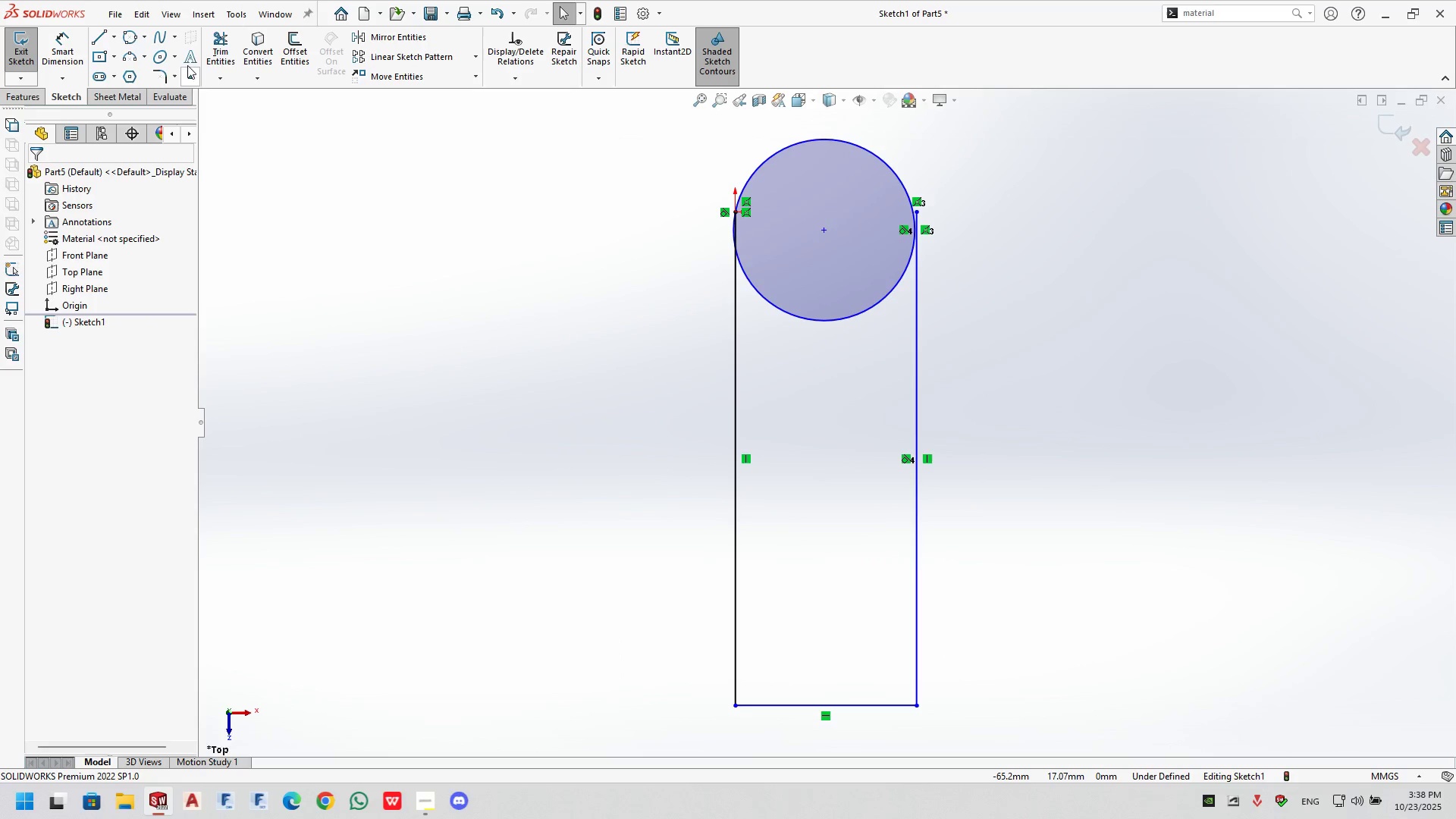 
left_click([240, 43])
 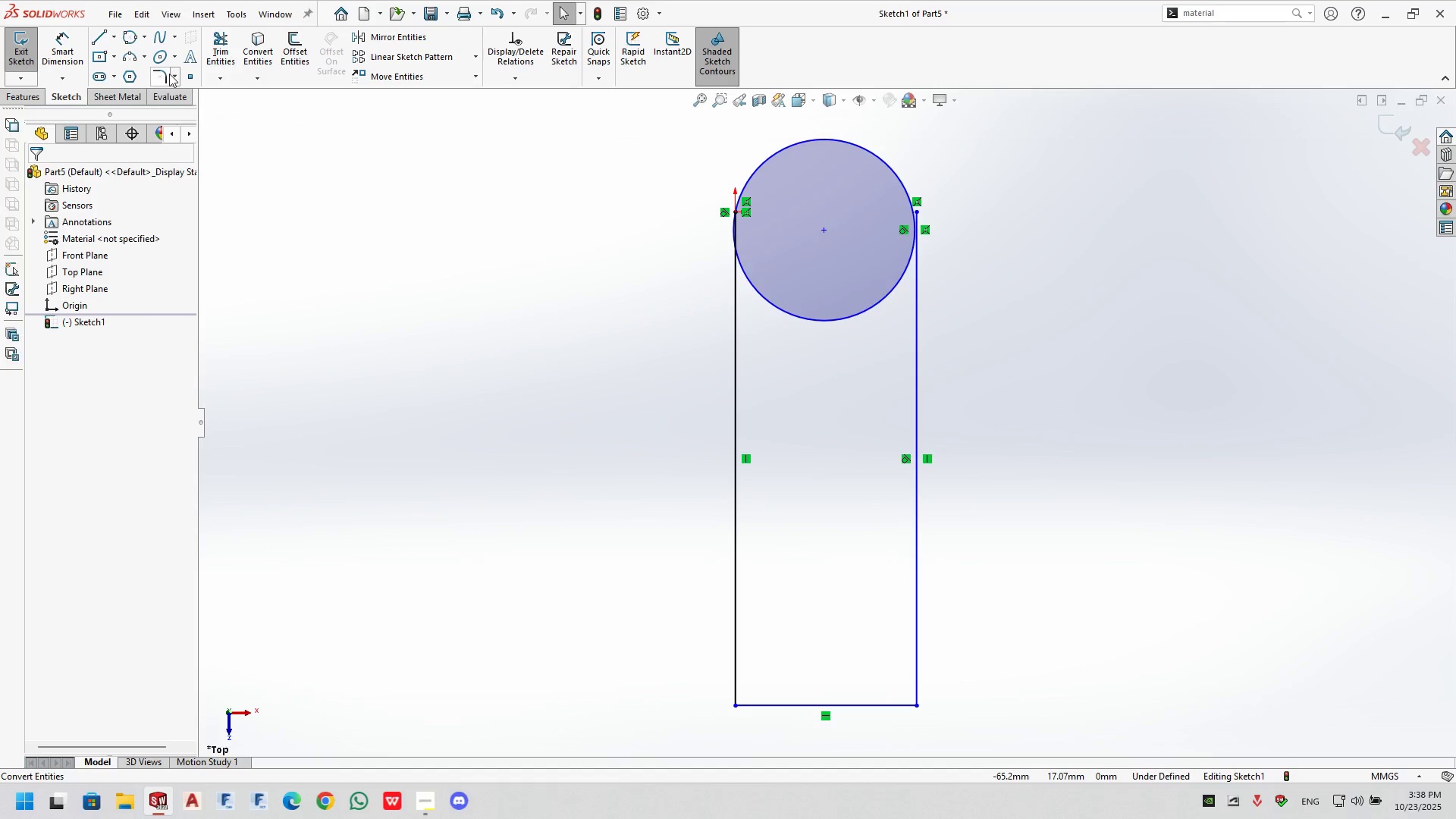 
left_click([222, 52])
 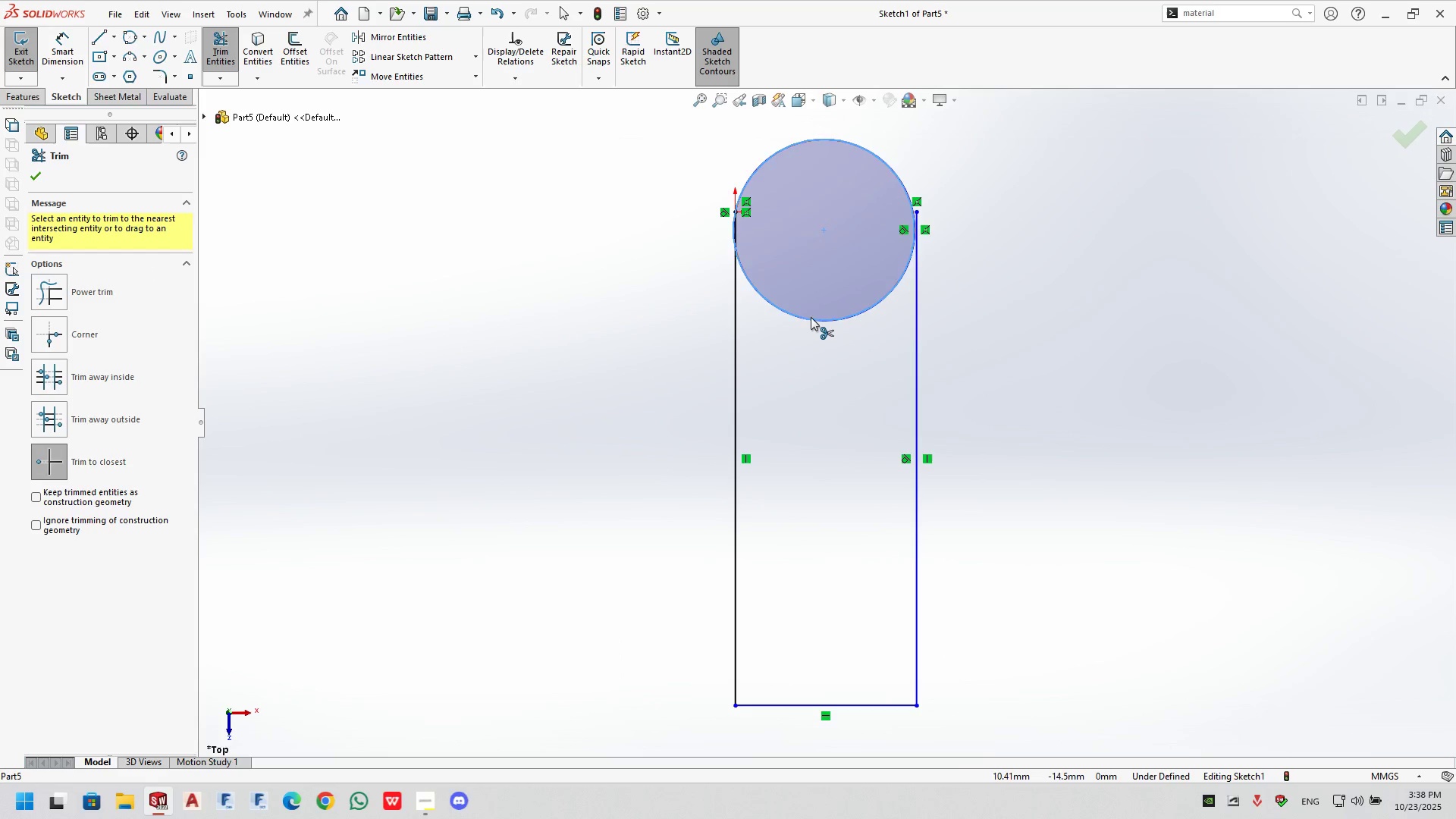 
double_click([811, 317])
 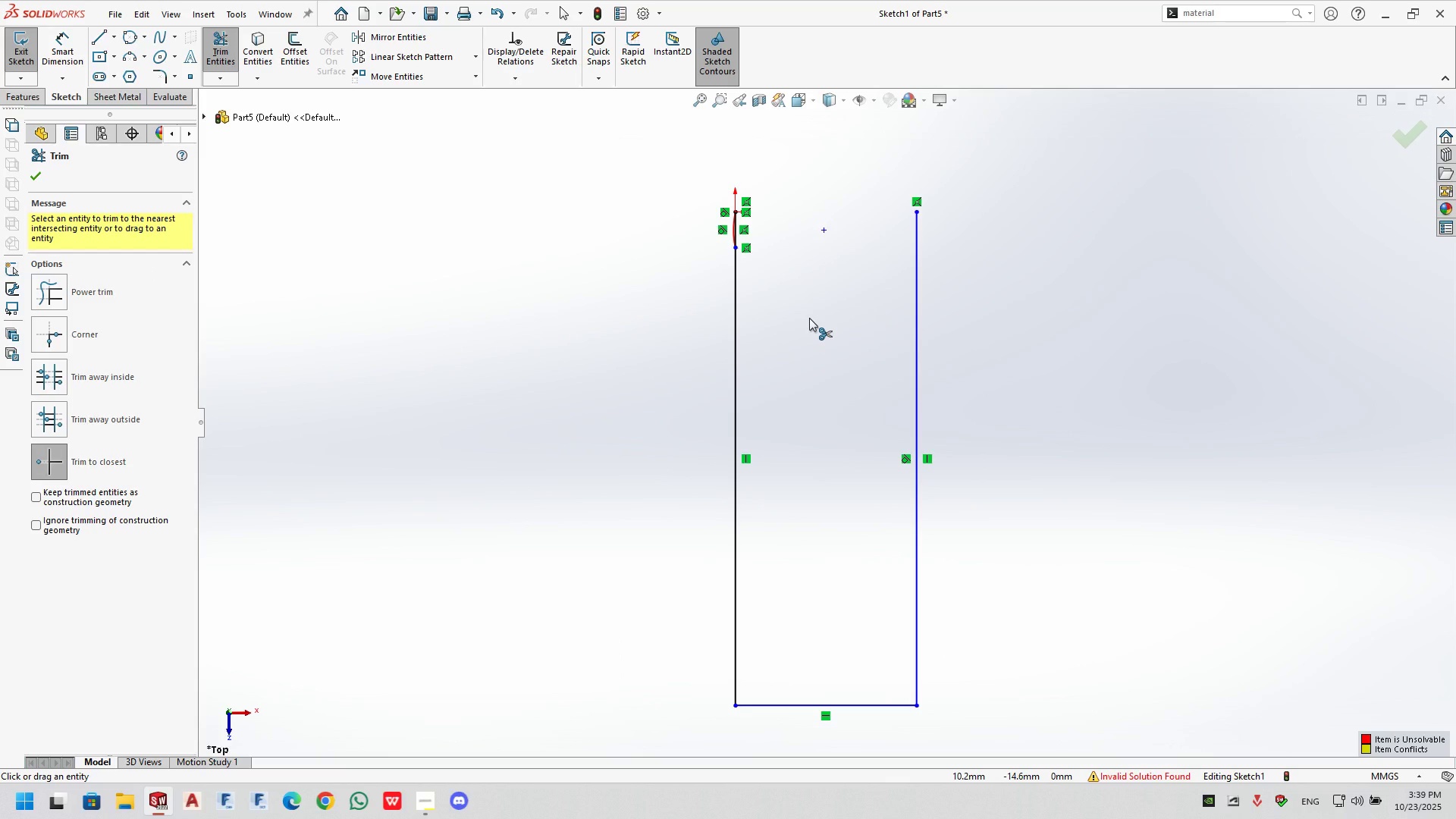 
key(Control+Z)
 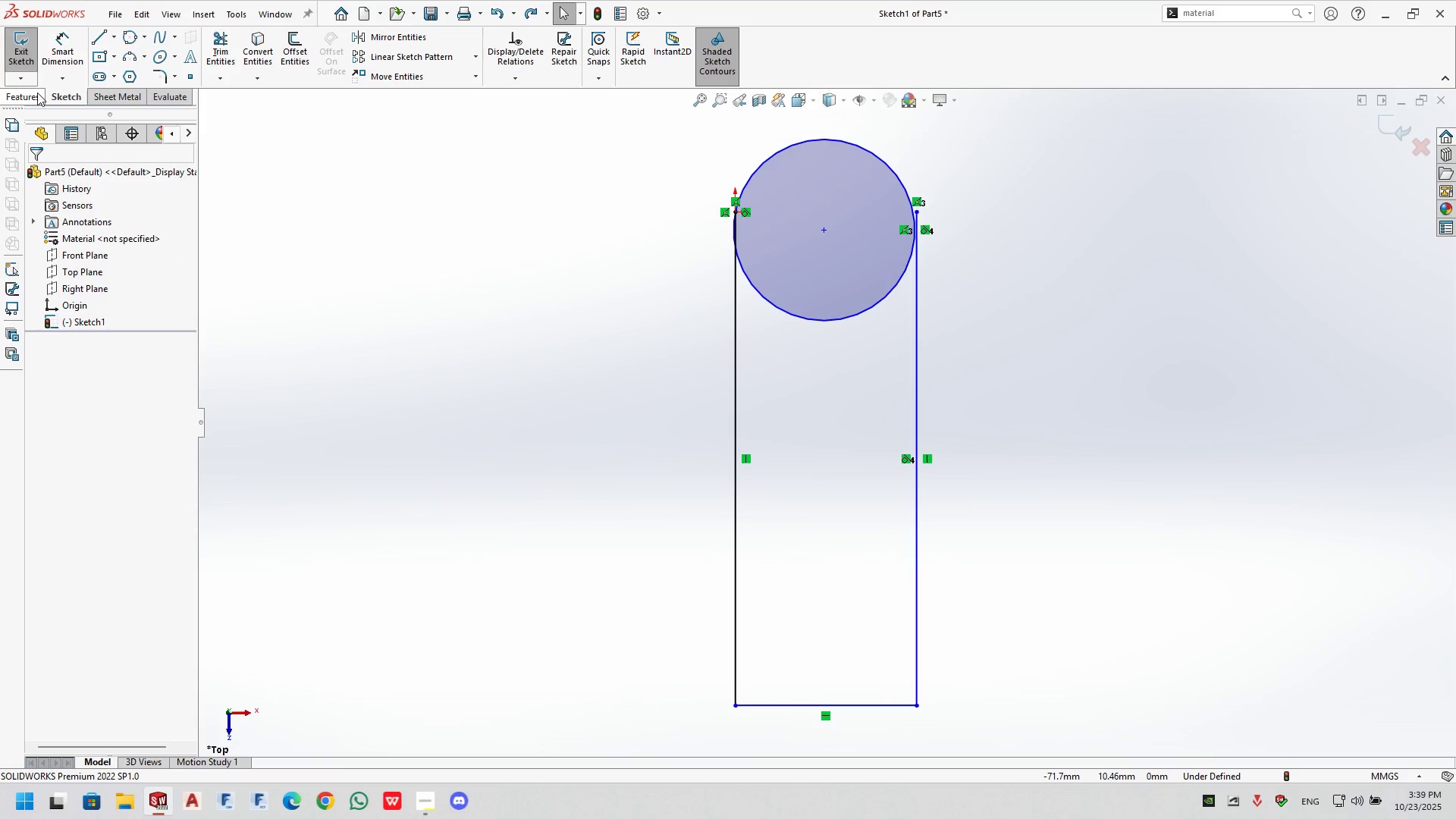 
key(Escape)
 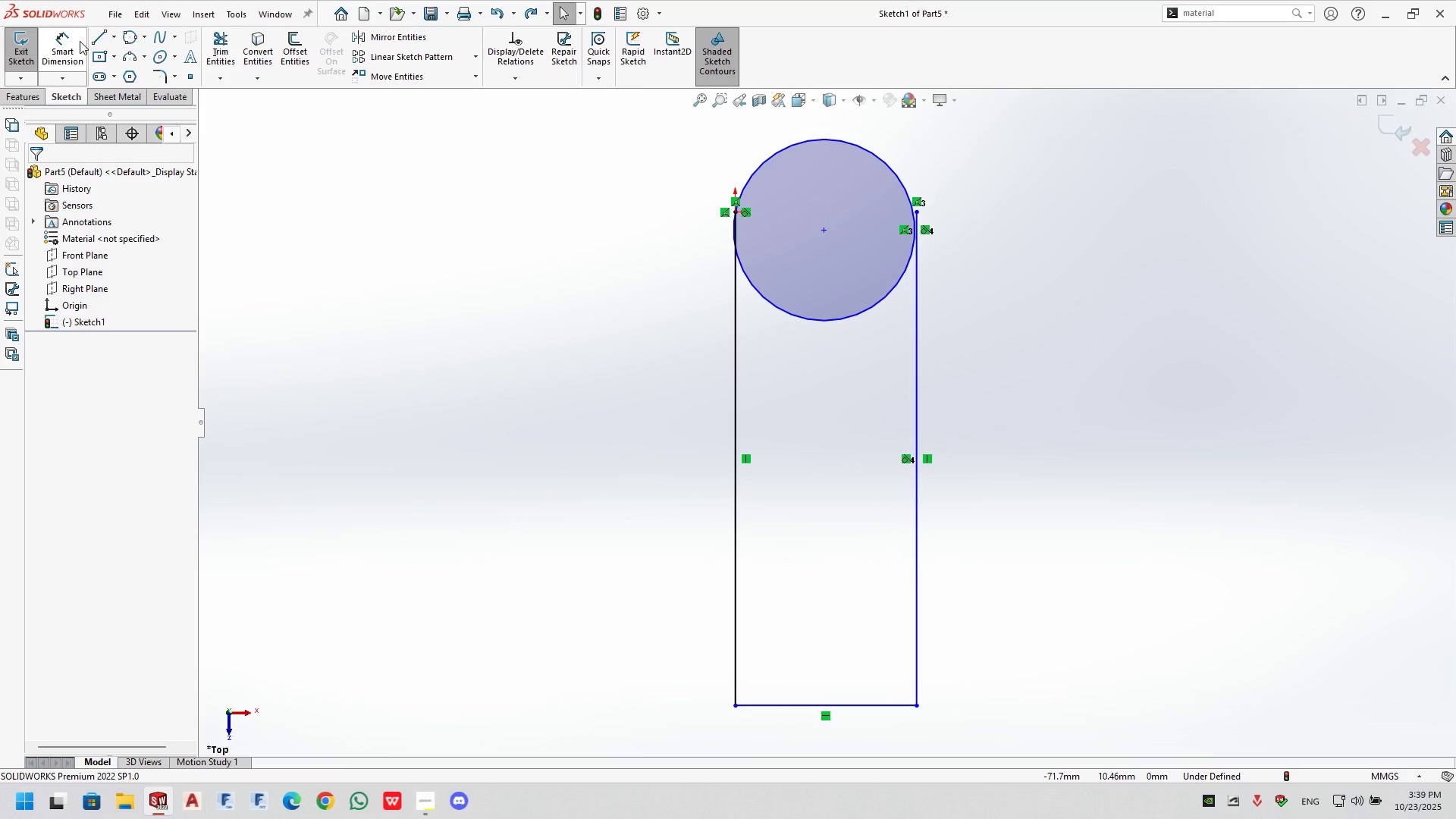 
left_click([77, 40])
 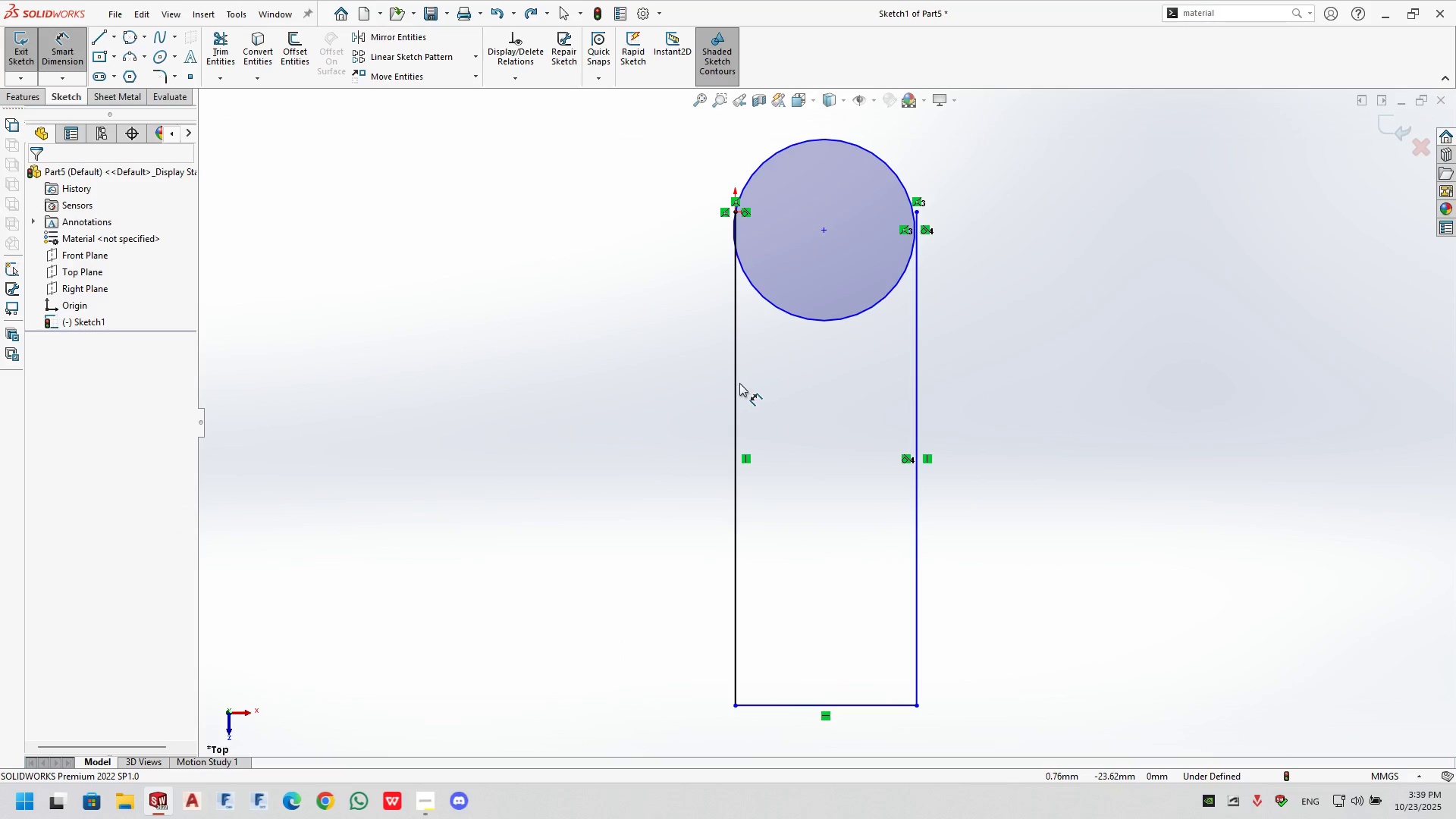 
left_click([742, 377])
 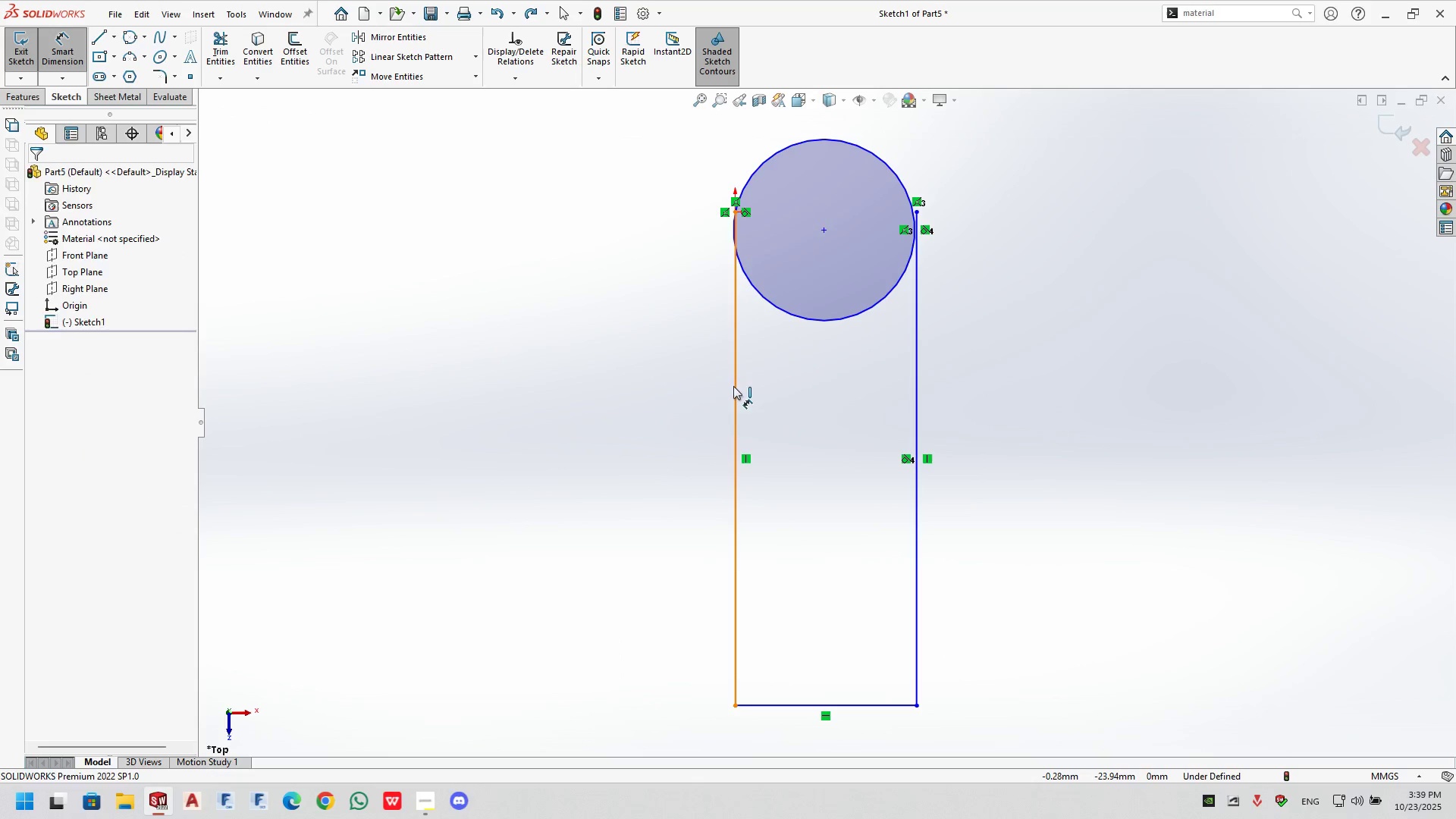 
double_click([669, 391])
 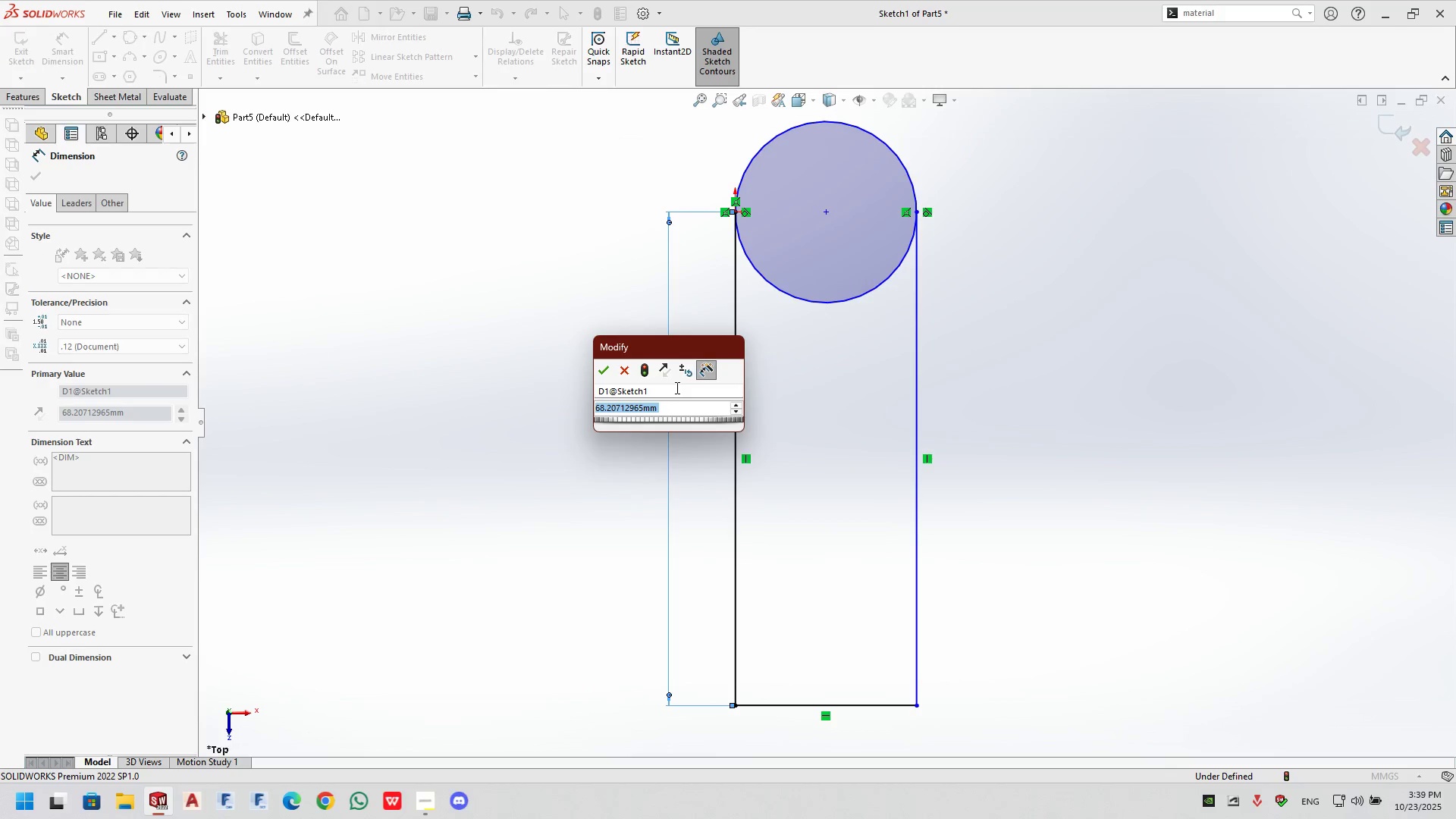 
key(Numpad8)
 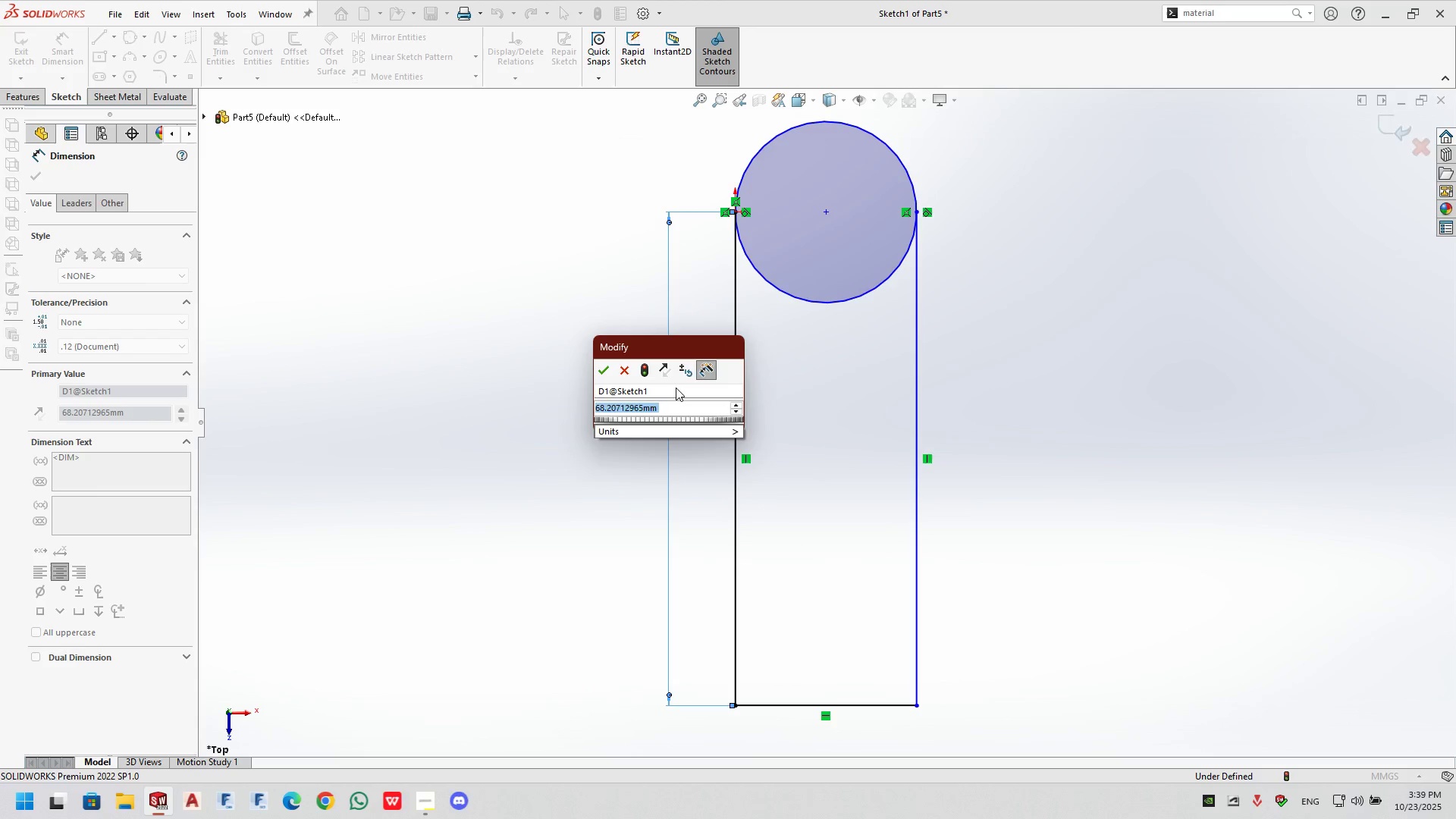 
key(Numpad9)
 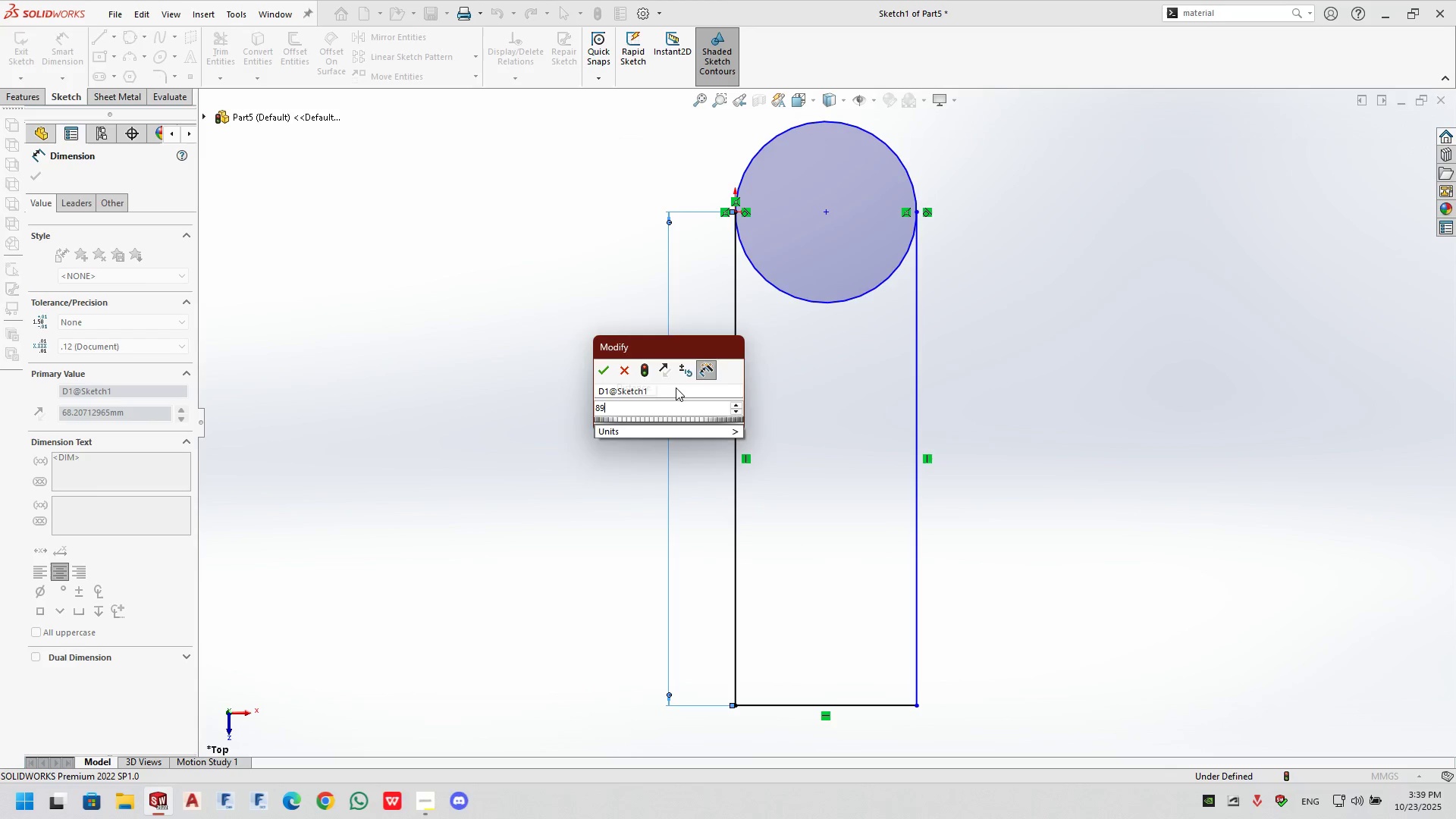 
key(Numpad9)
 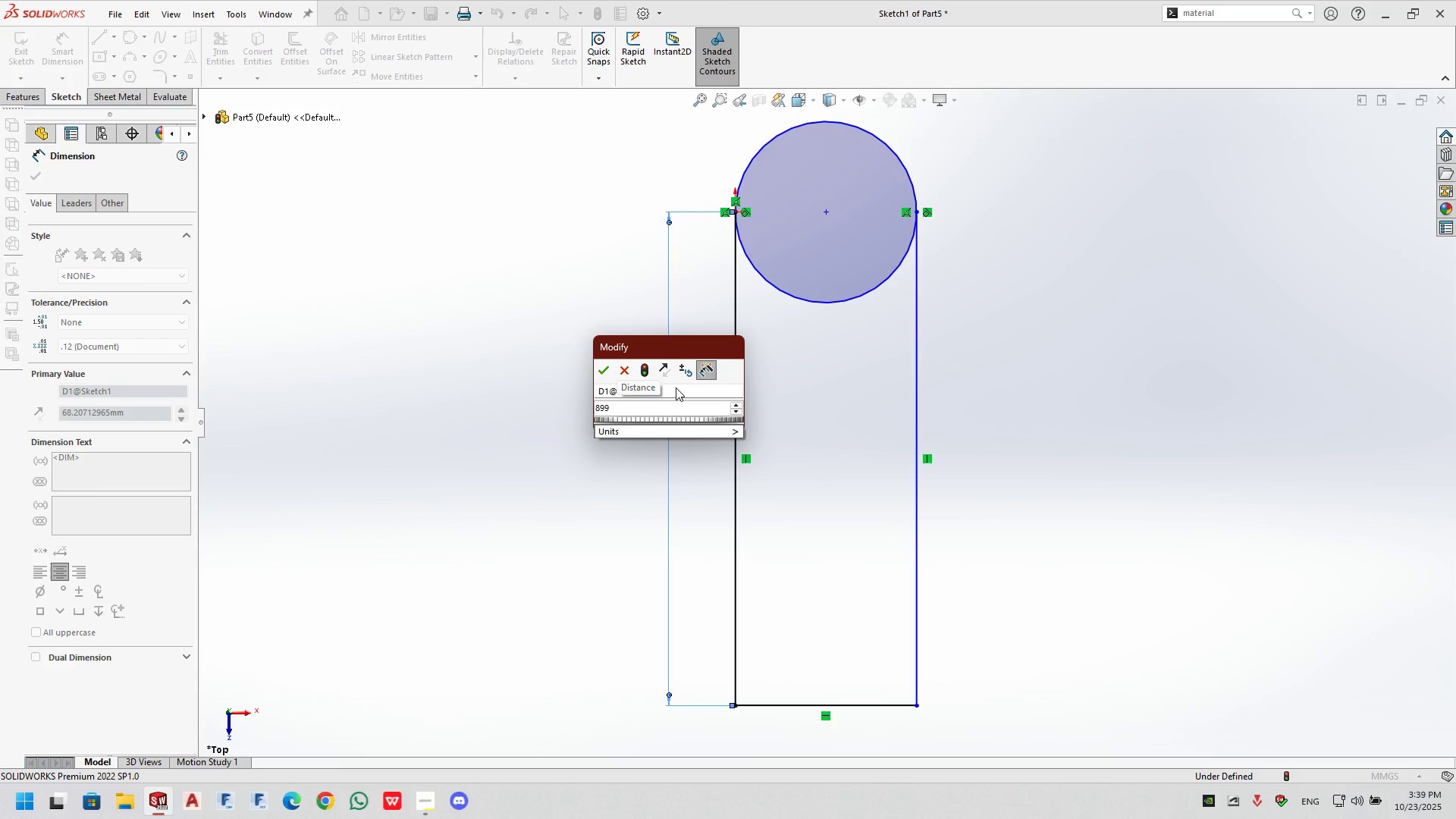 
key(Backspace)
 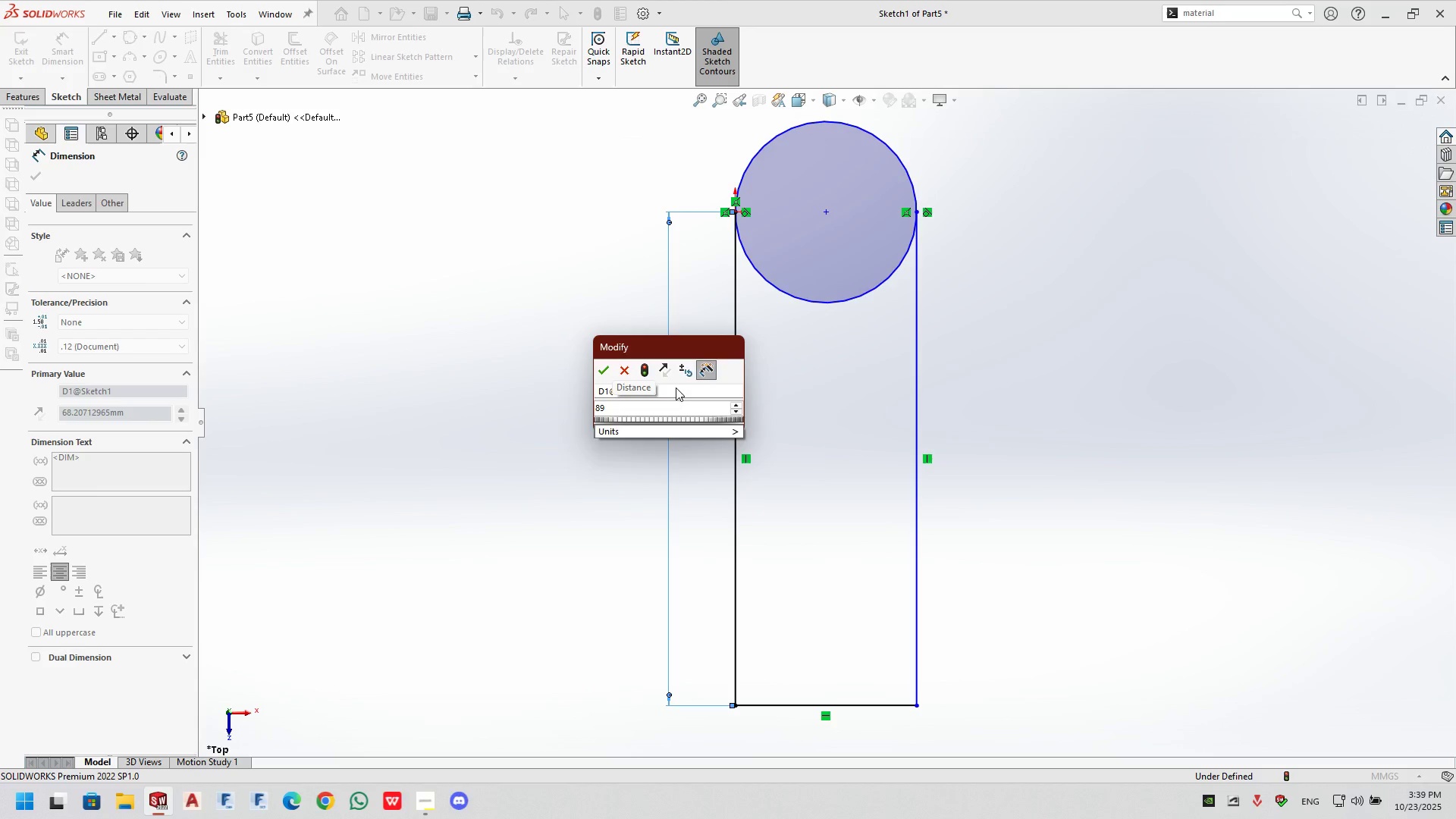 
key(Numpad0)
 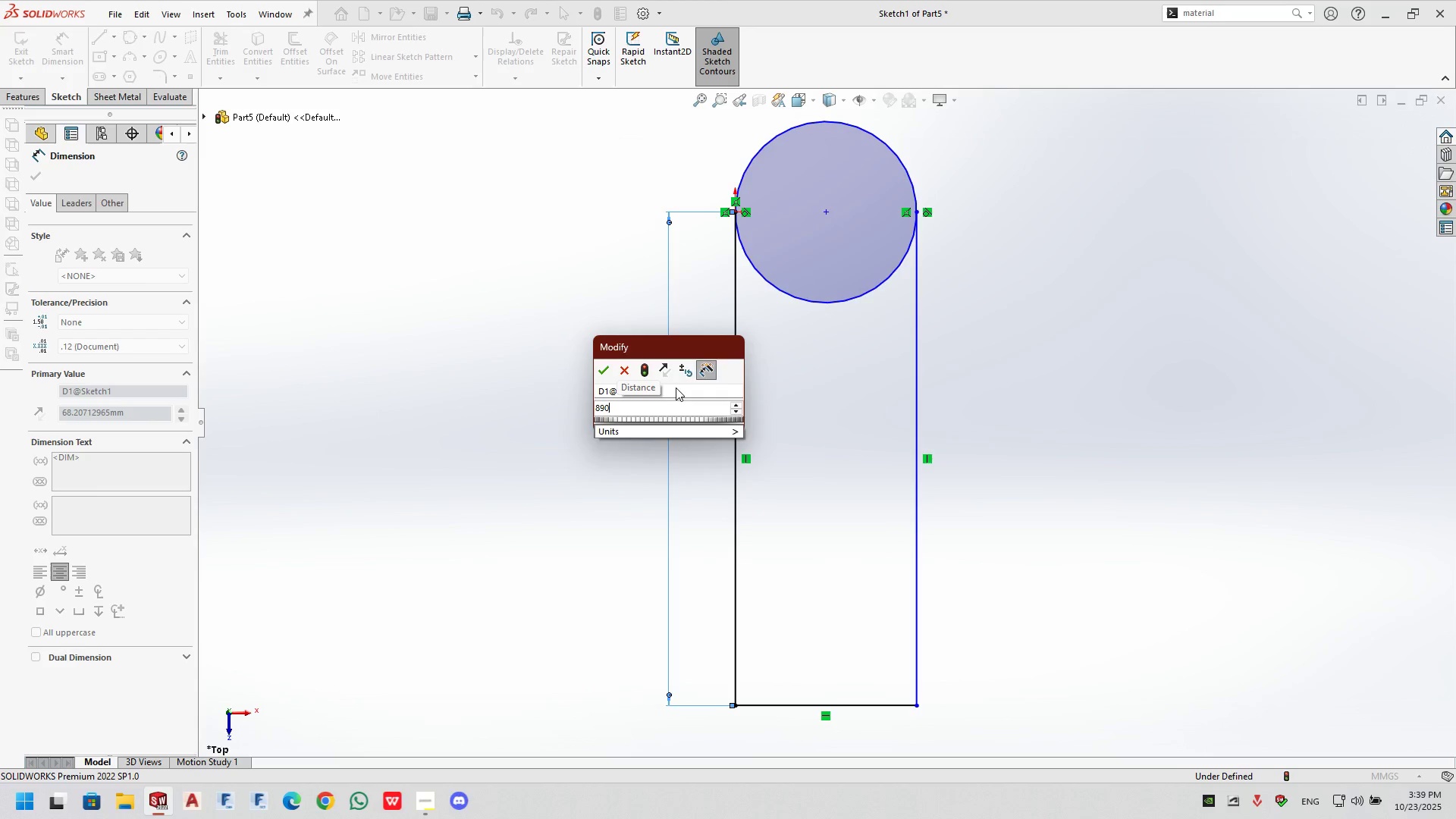 
key(NumpadEnter)
 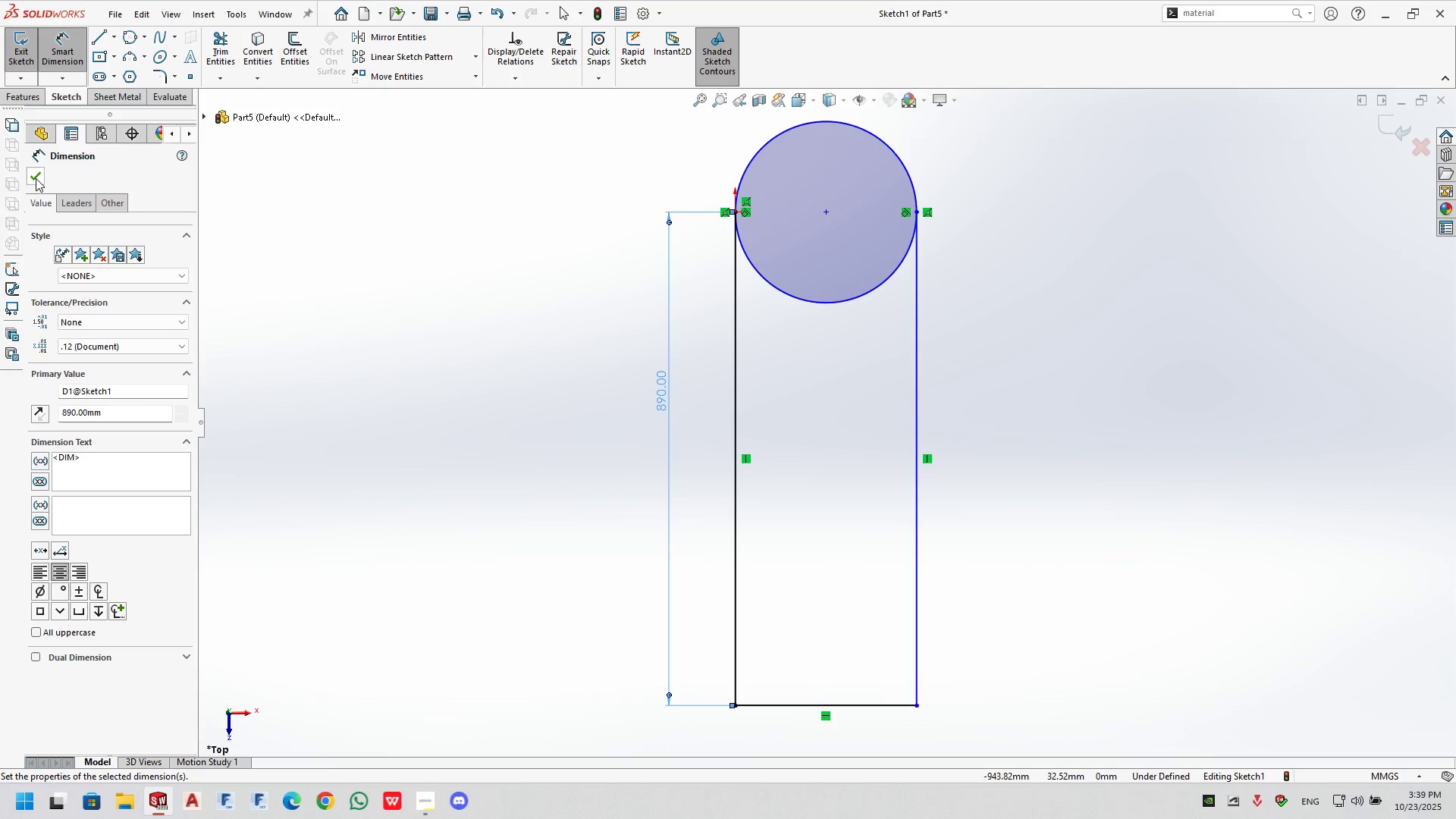 
left_click([35, 181])
 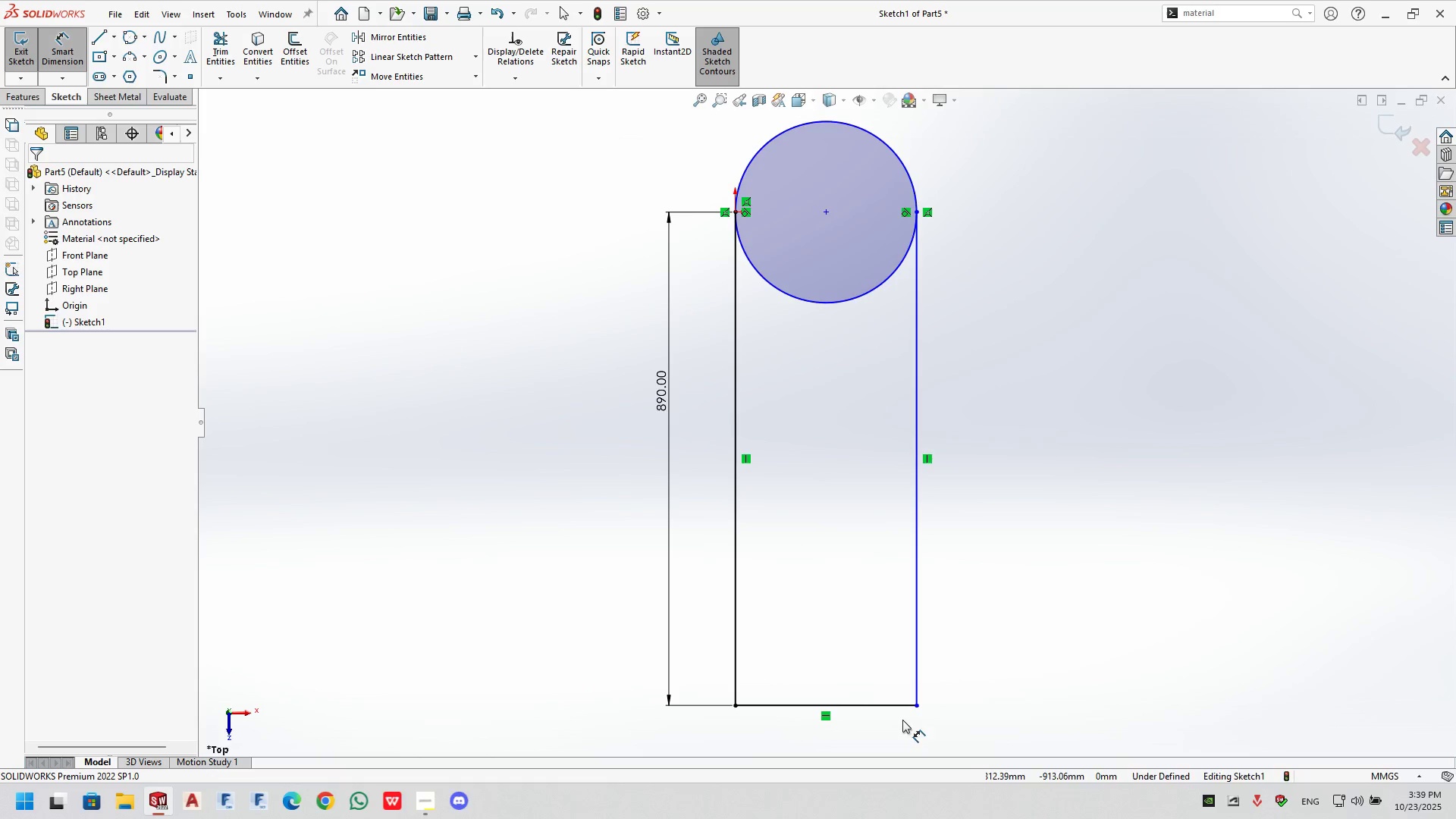 
double_click([855, 727])
 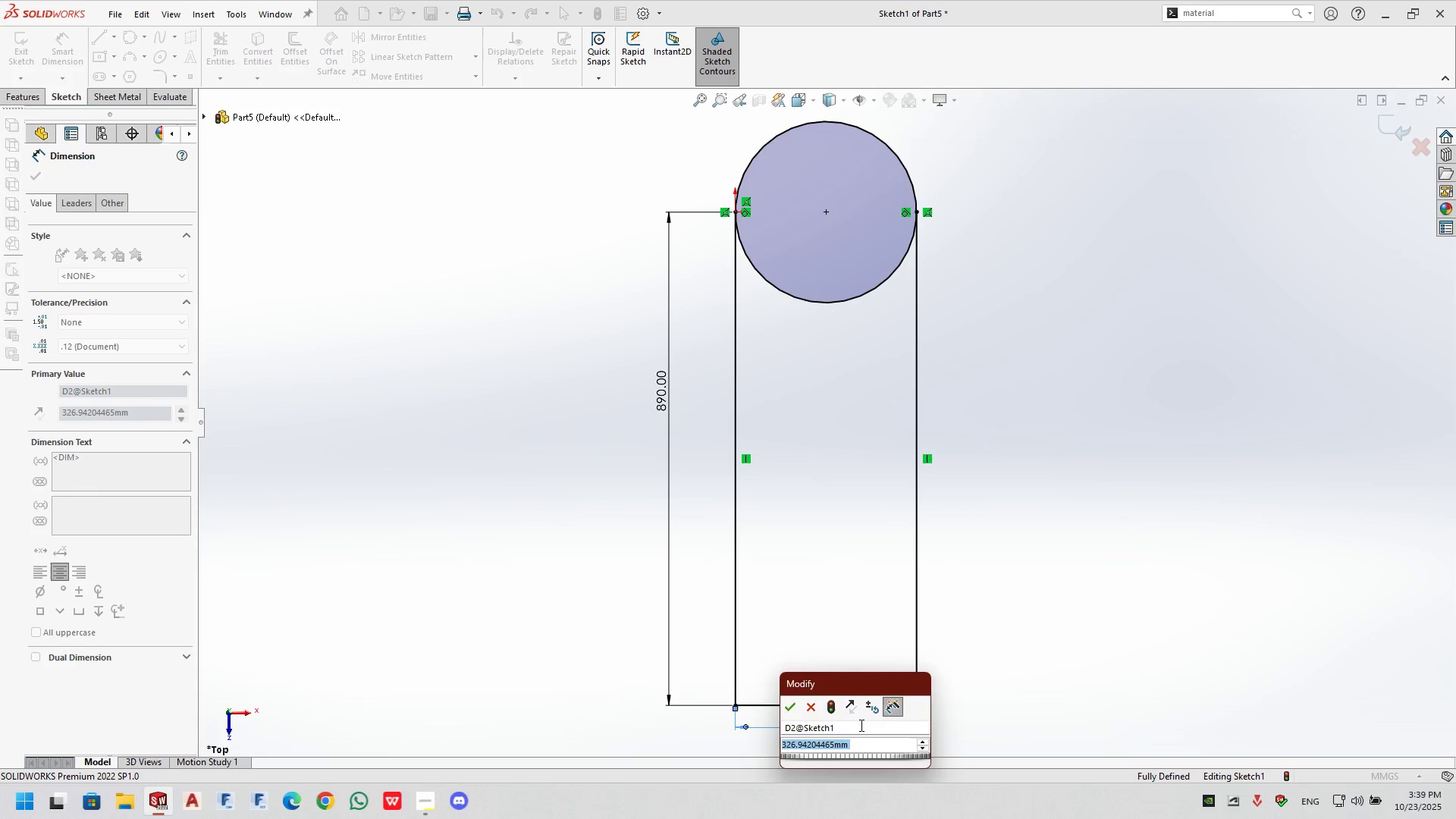 
key(Numpad1)
 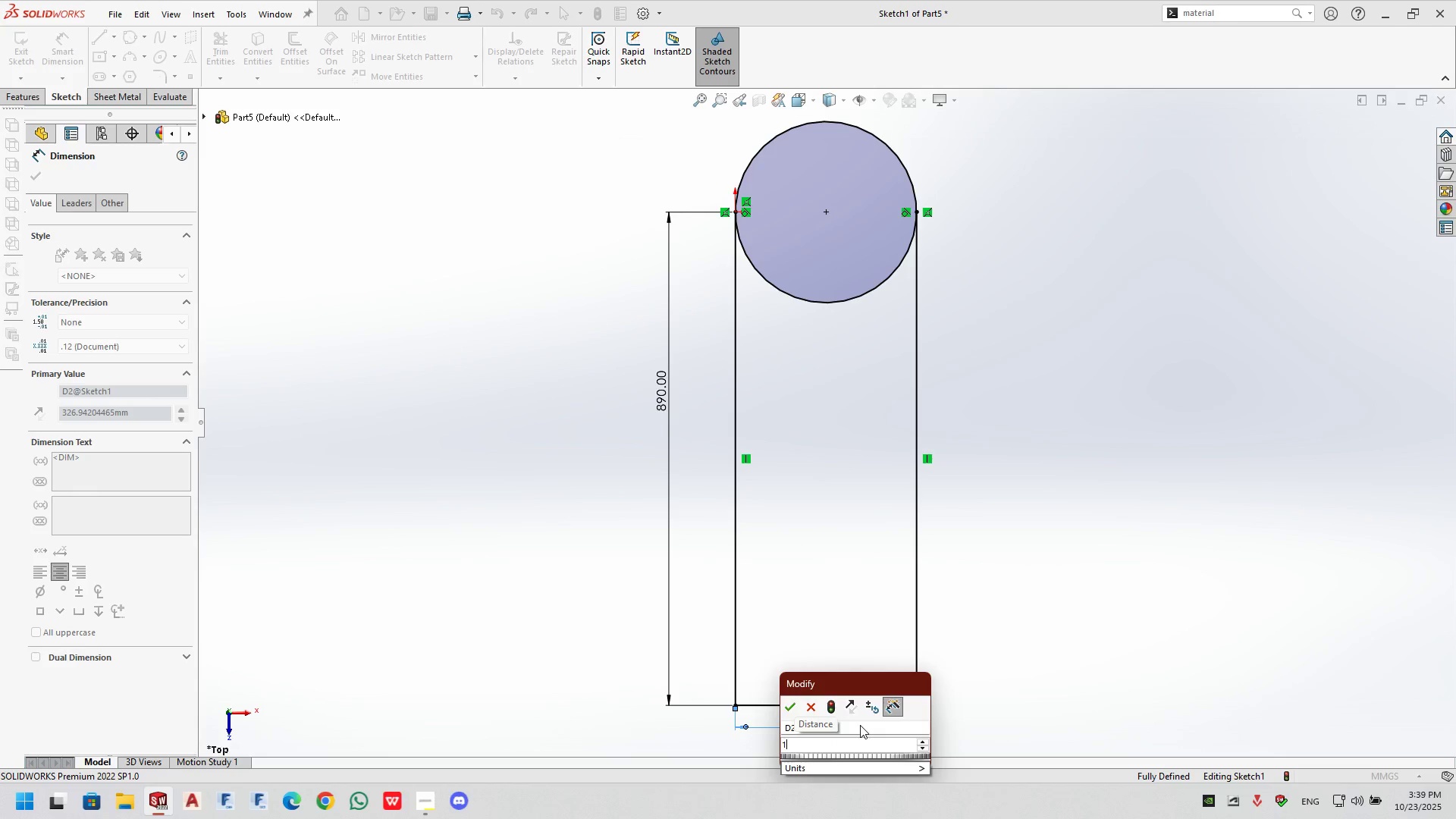 
key(Numpad9)
 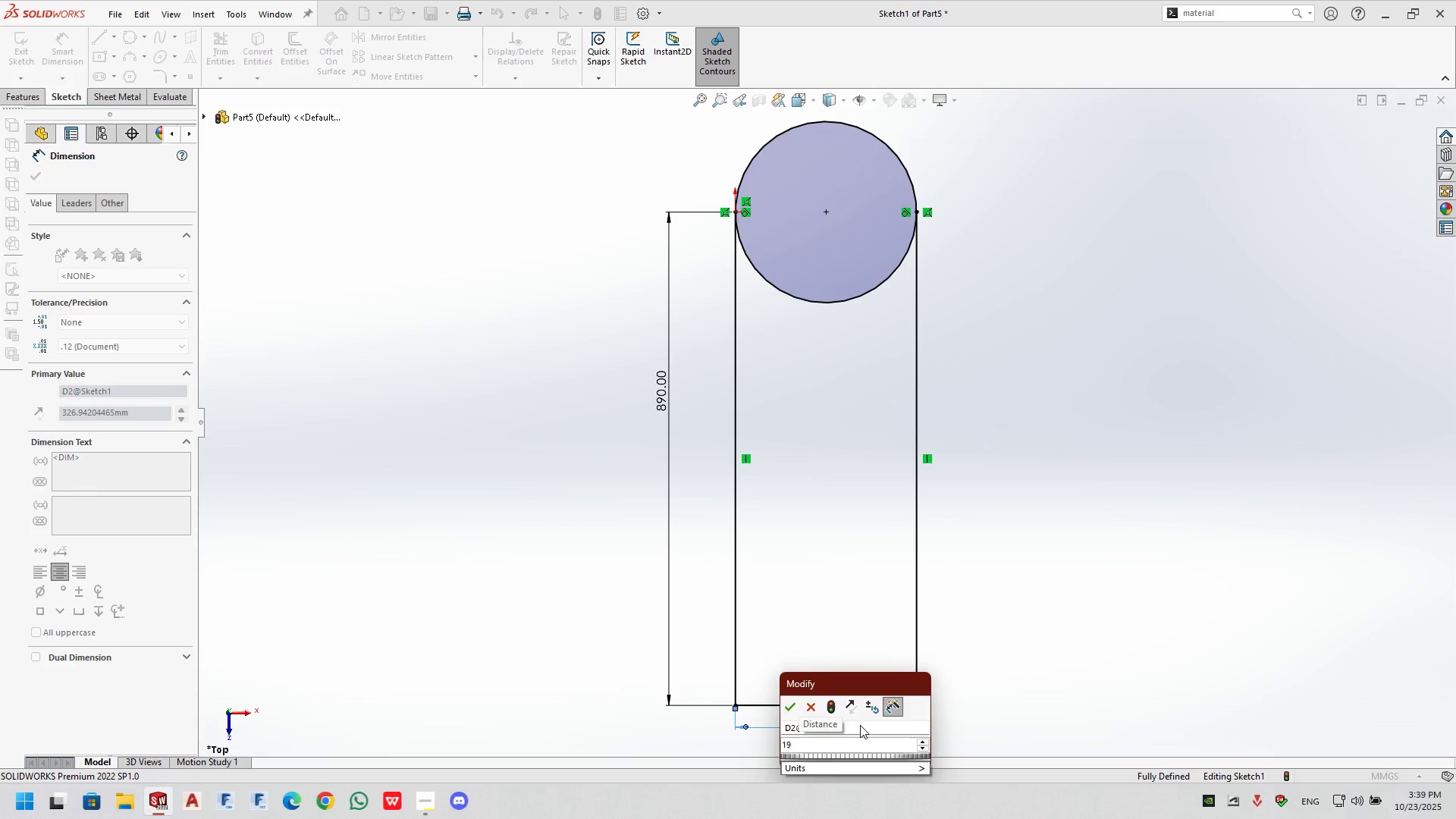 
key(Numpad0)
 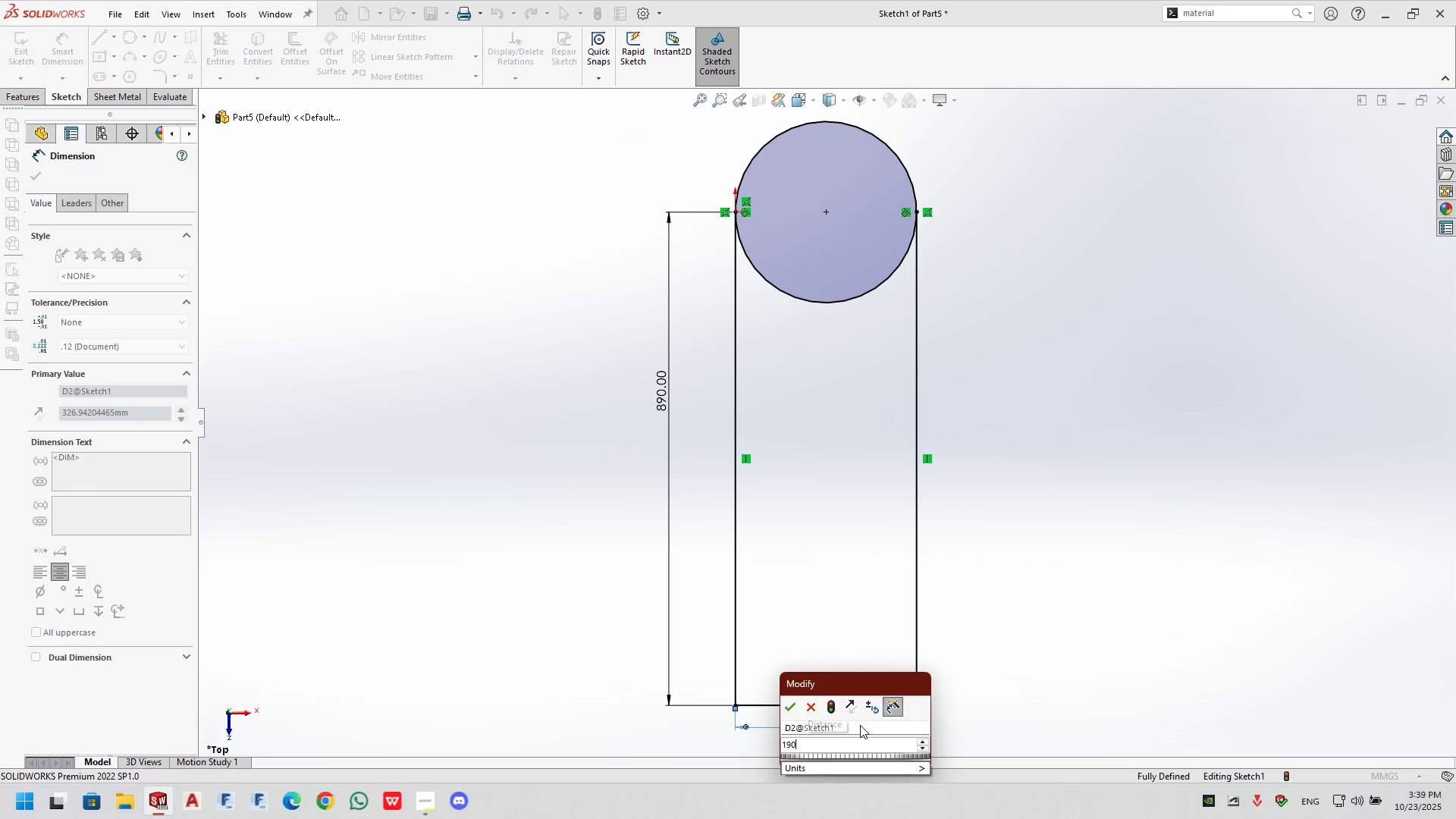 
key(NumpadEnter)
 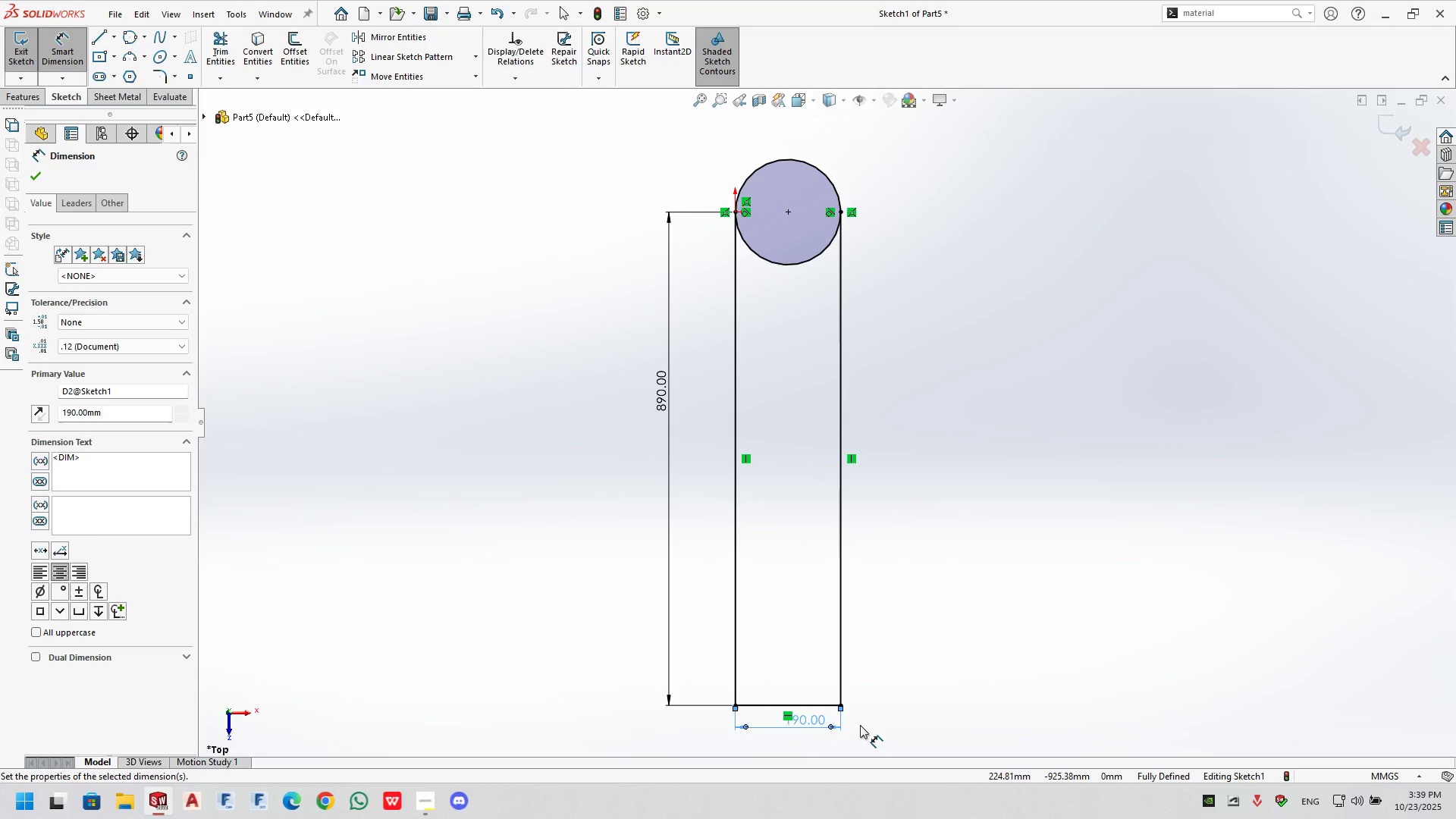 
key(Numpad1)
 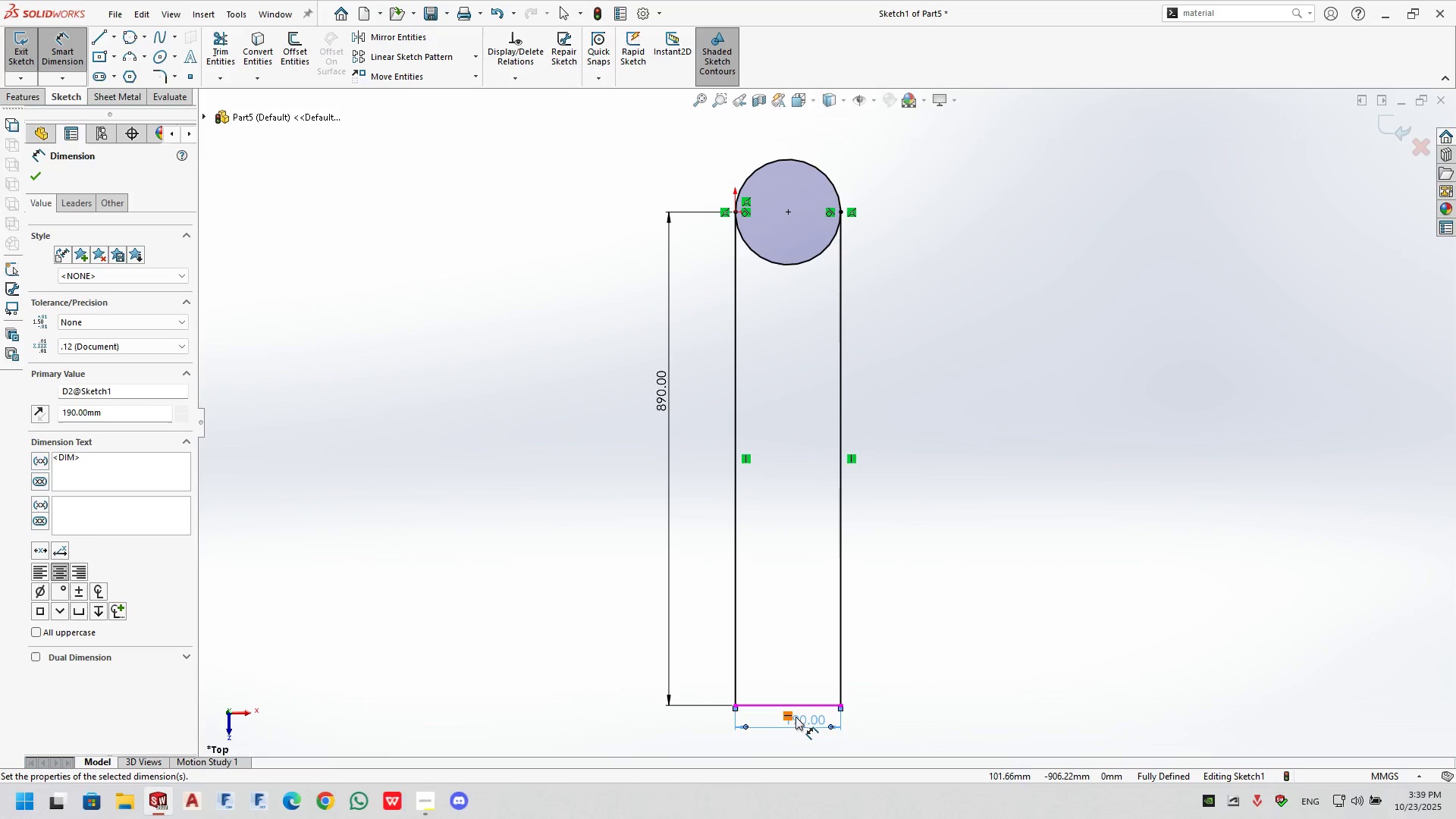 
double_click([805, 720])
 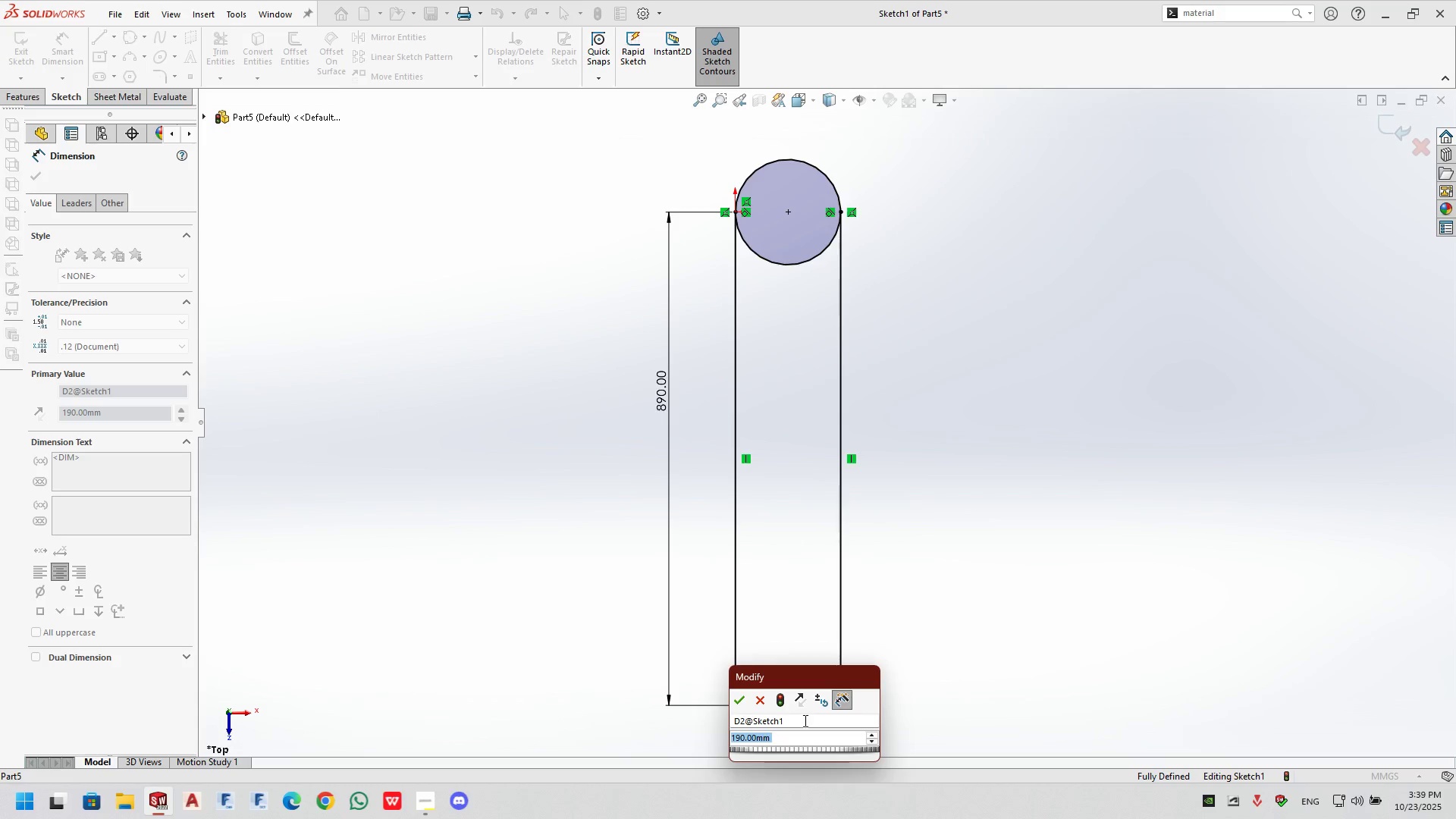 
key(Numpad1)
 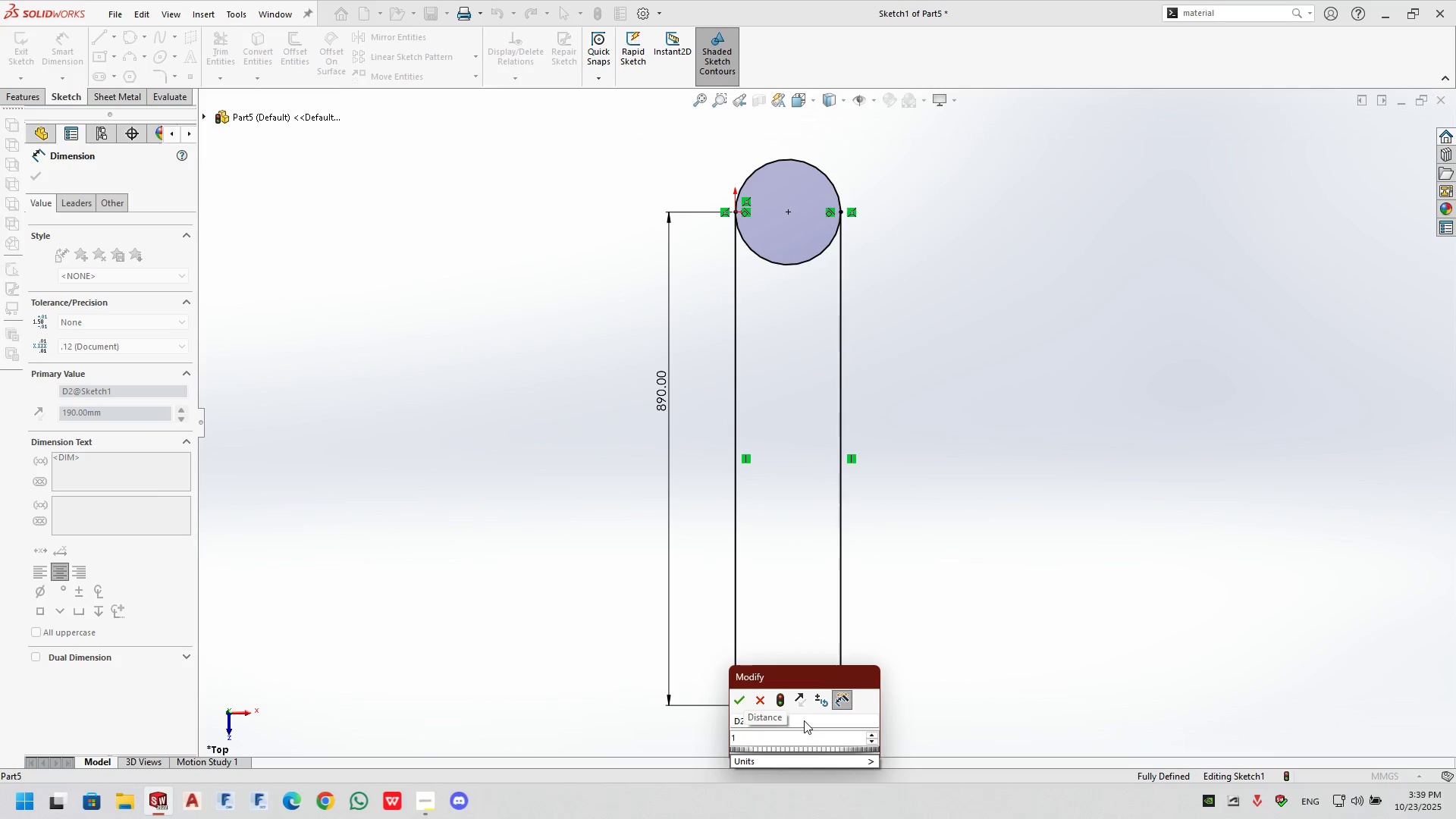 
key(Escape)
 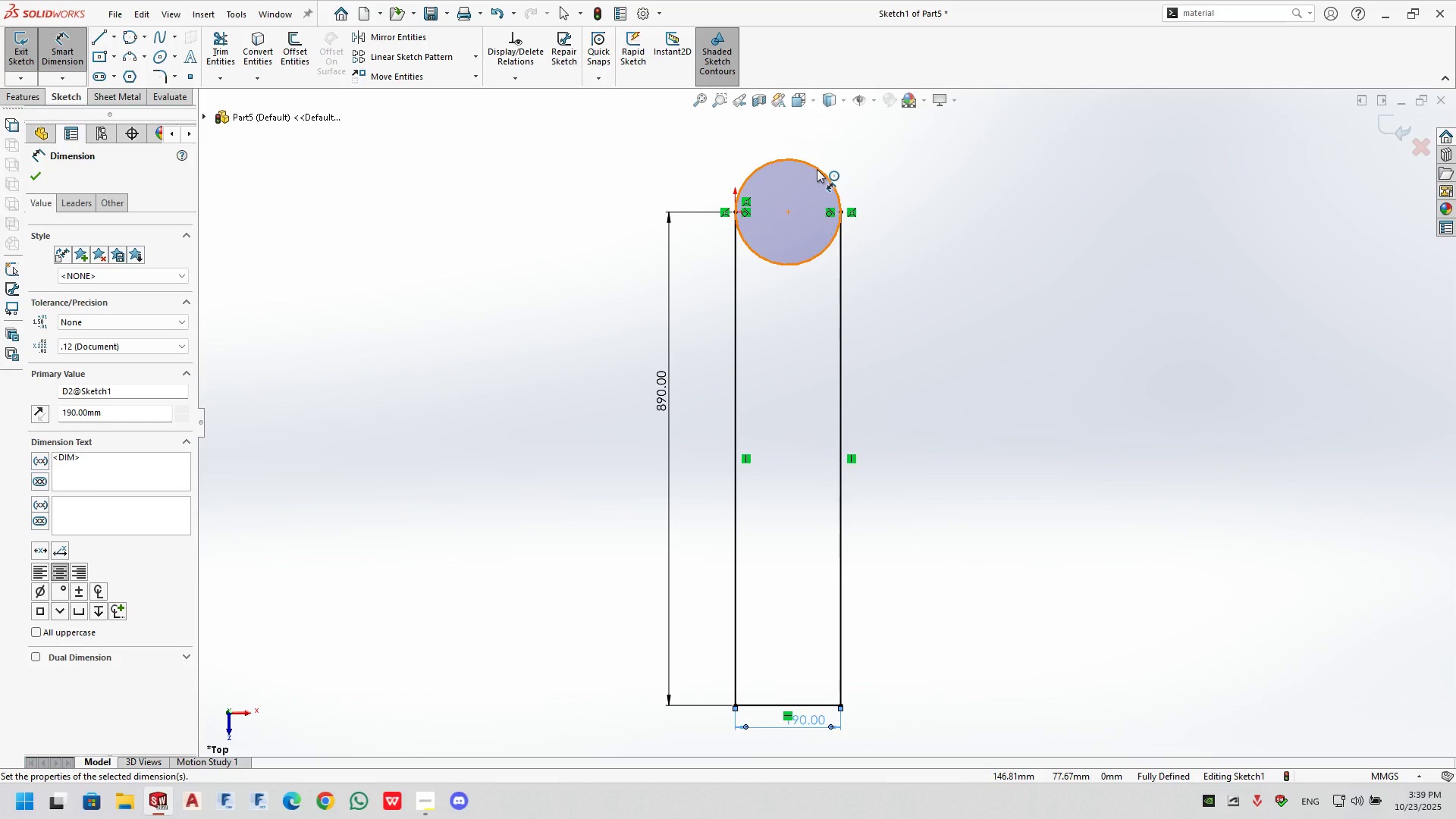 
left_click([817, 169])
 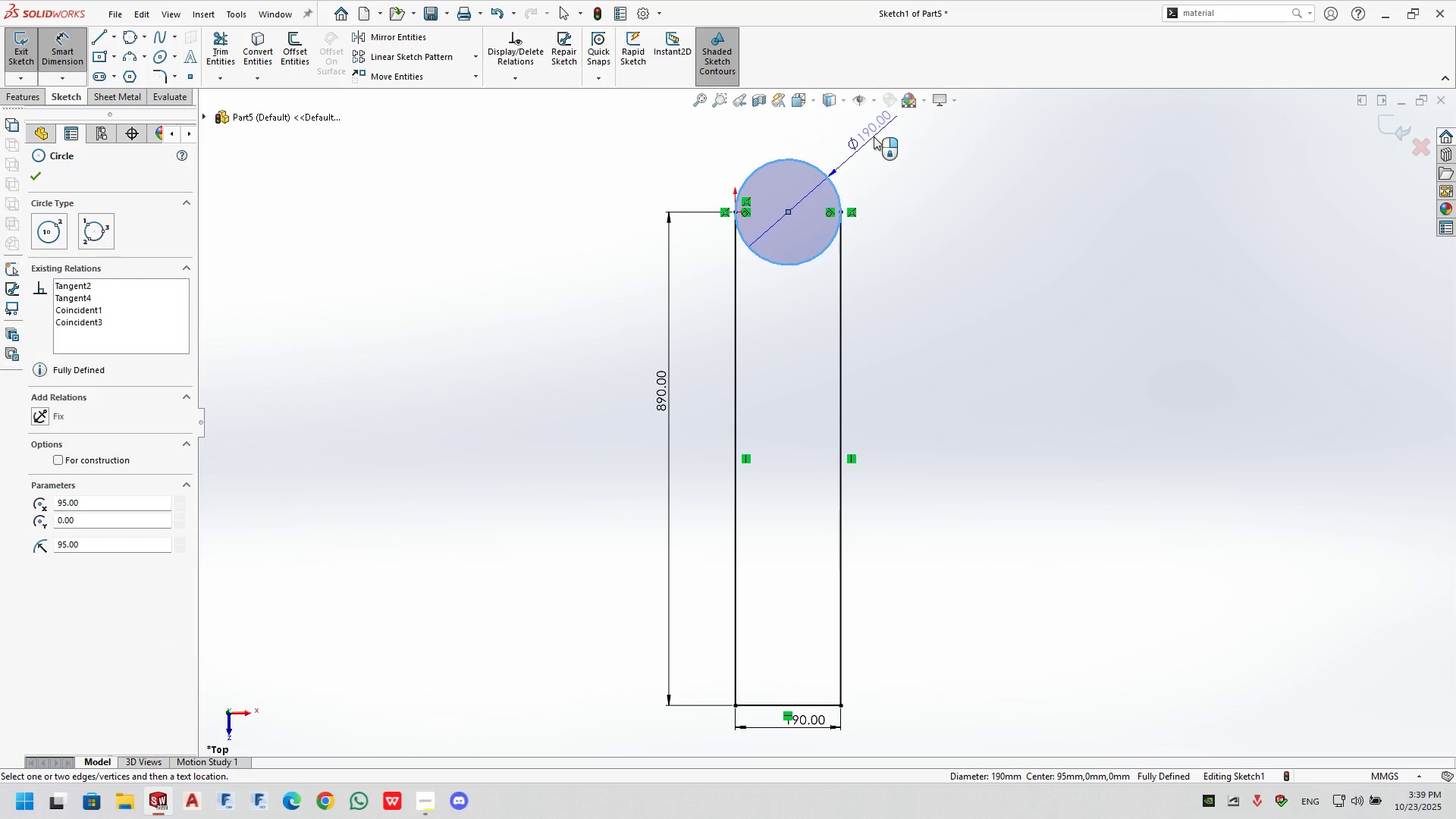 
left_click([874, 136])
 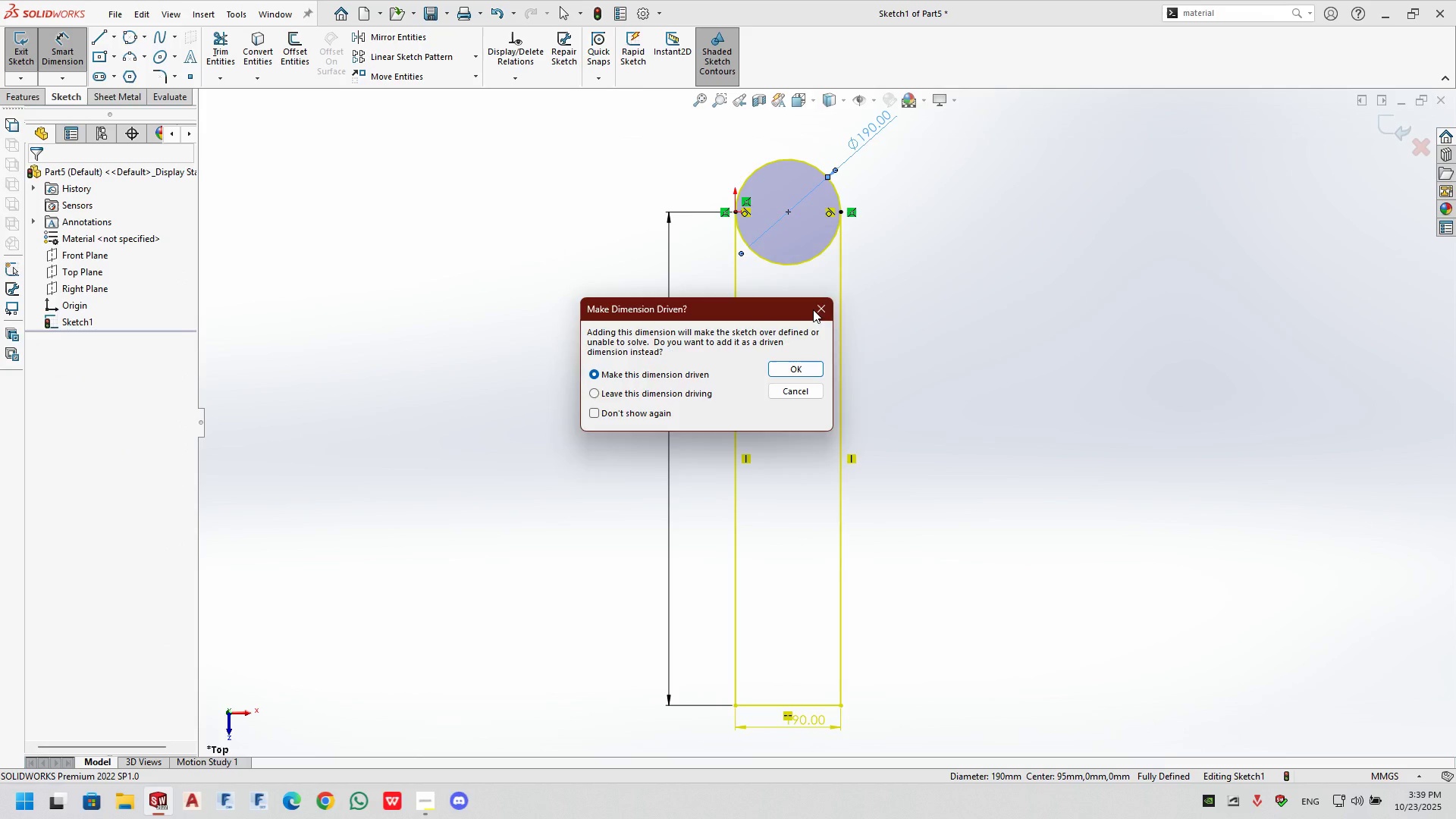 
key(Escape)
 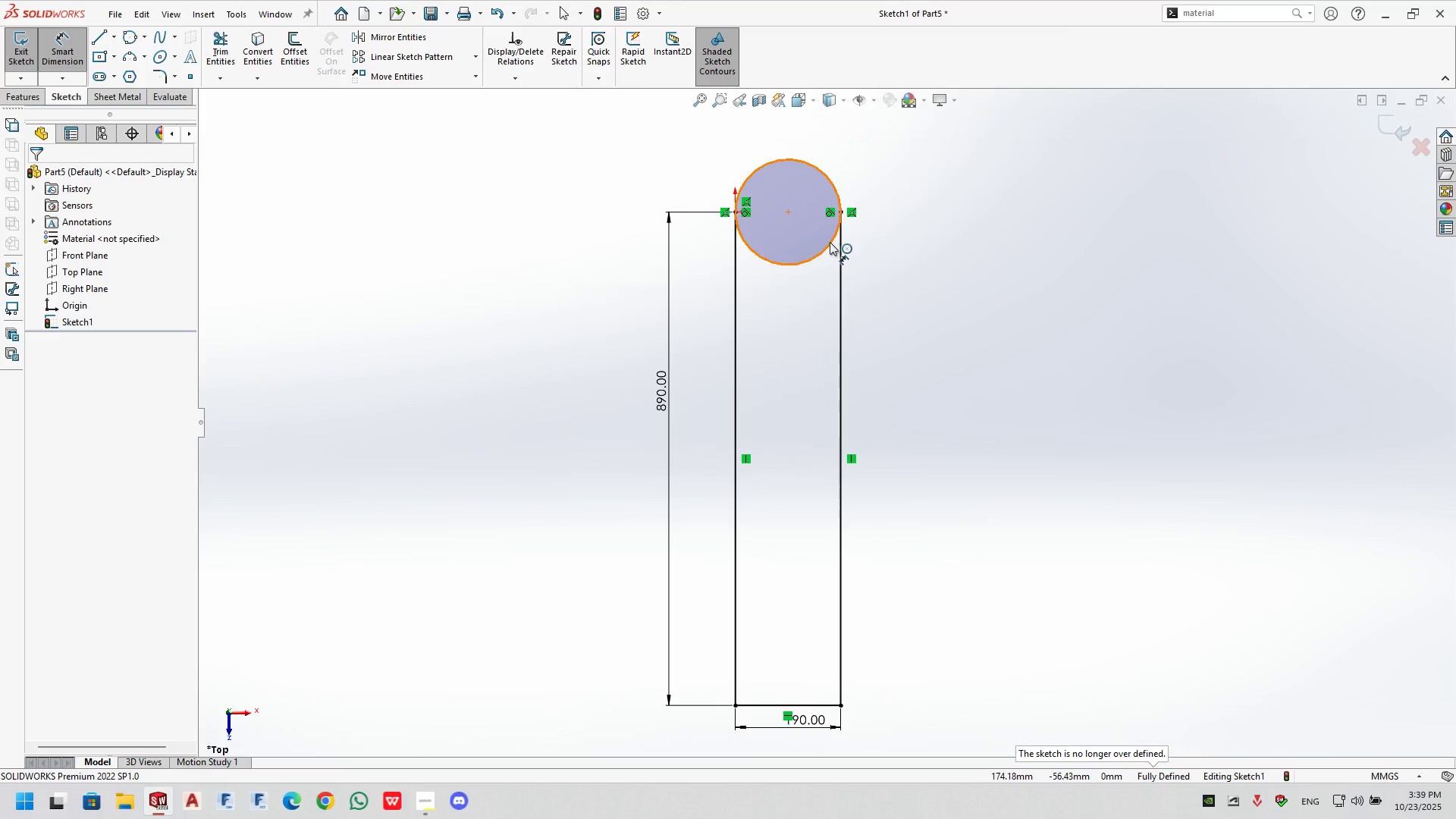 
key(Escape)
 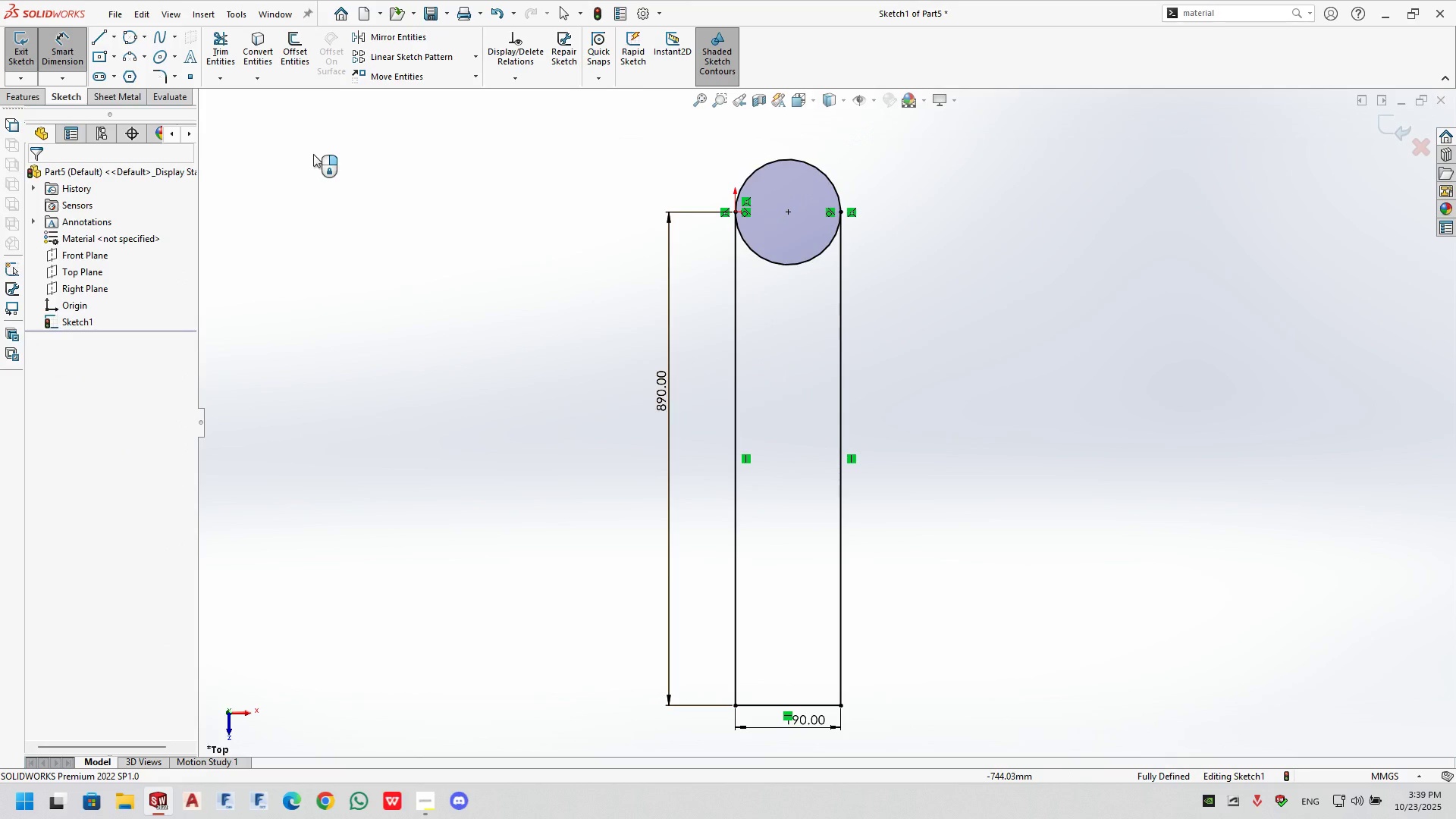 
key(Escape)
 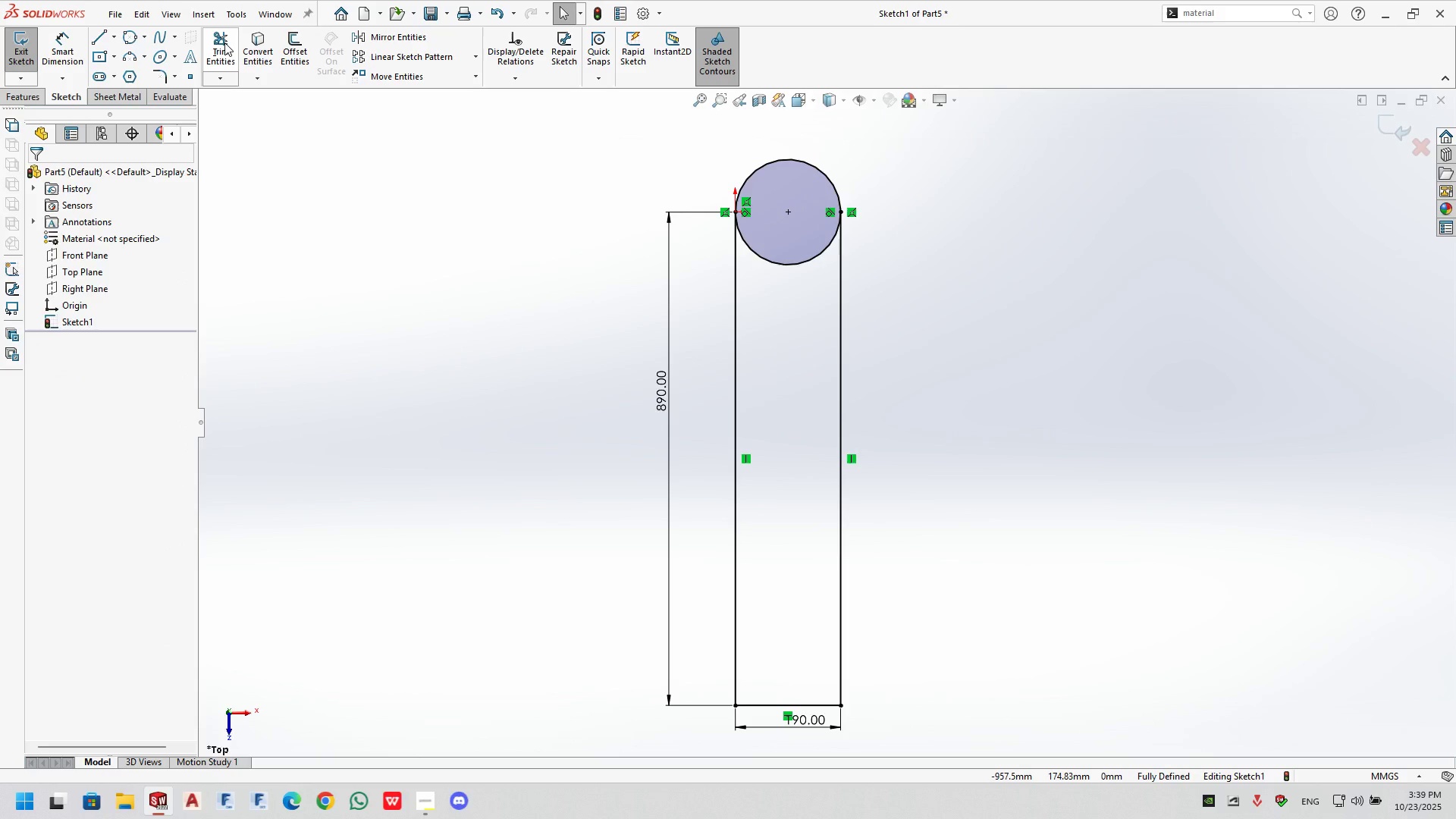 
left_click([224, 42])
 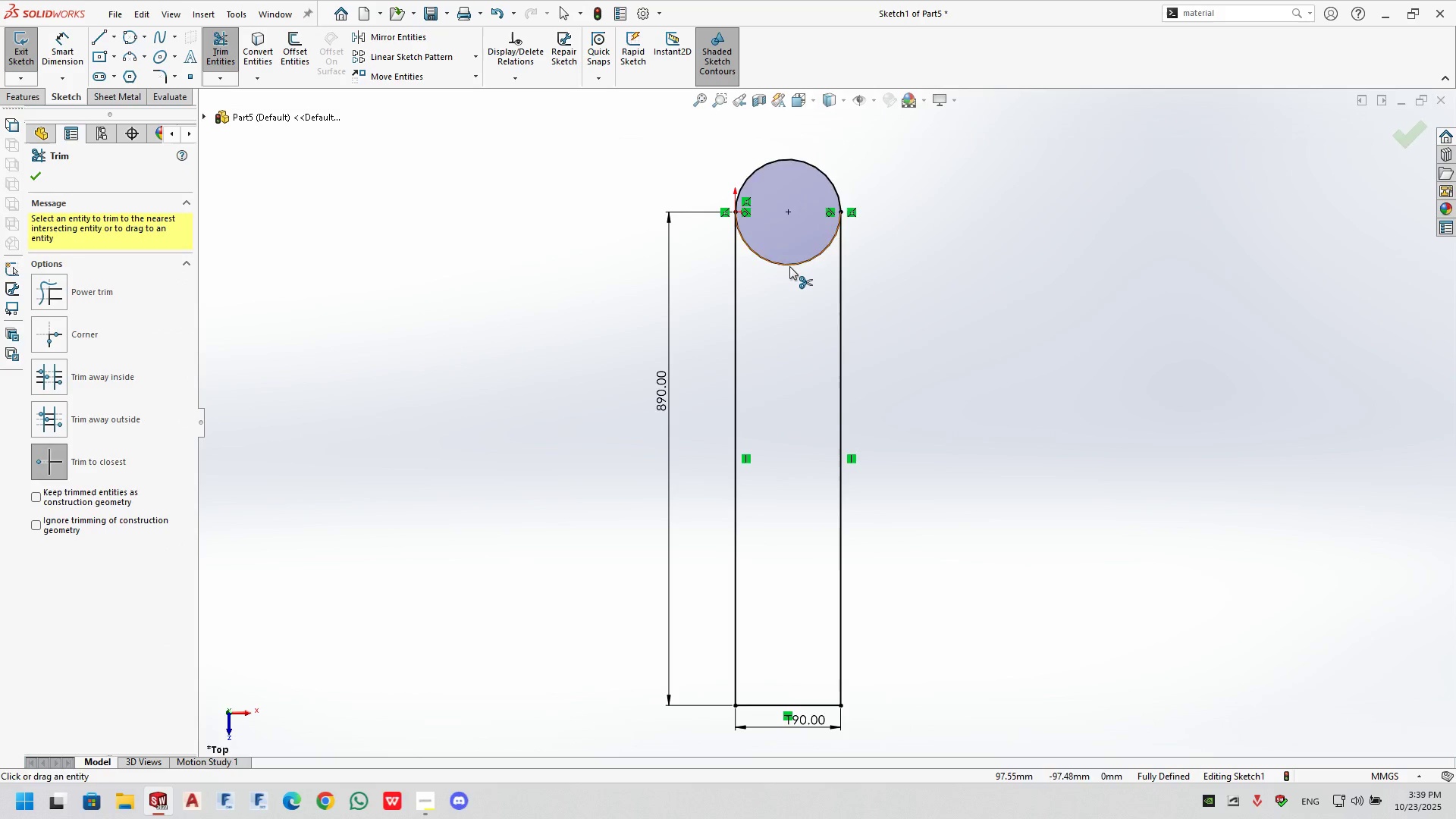 
left_click([789, 266])
 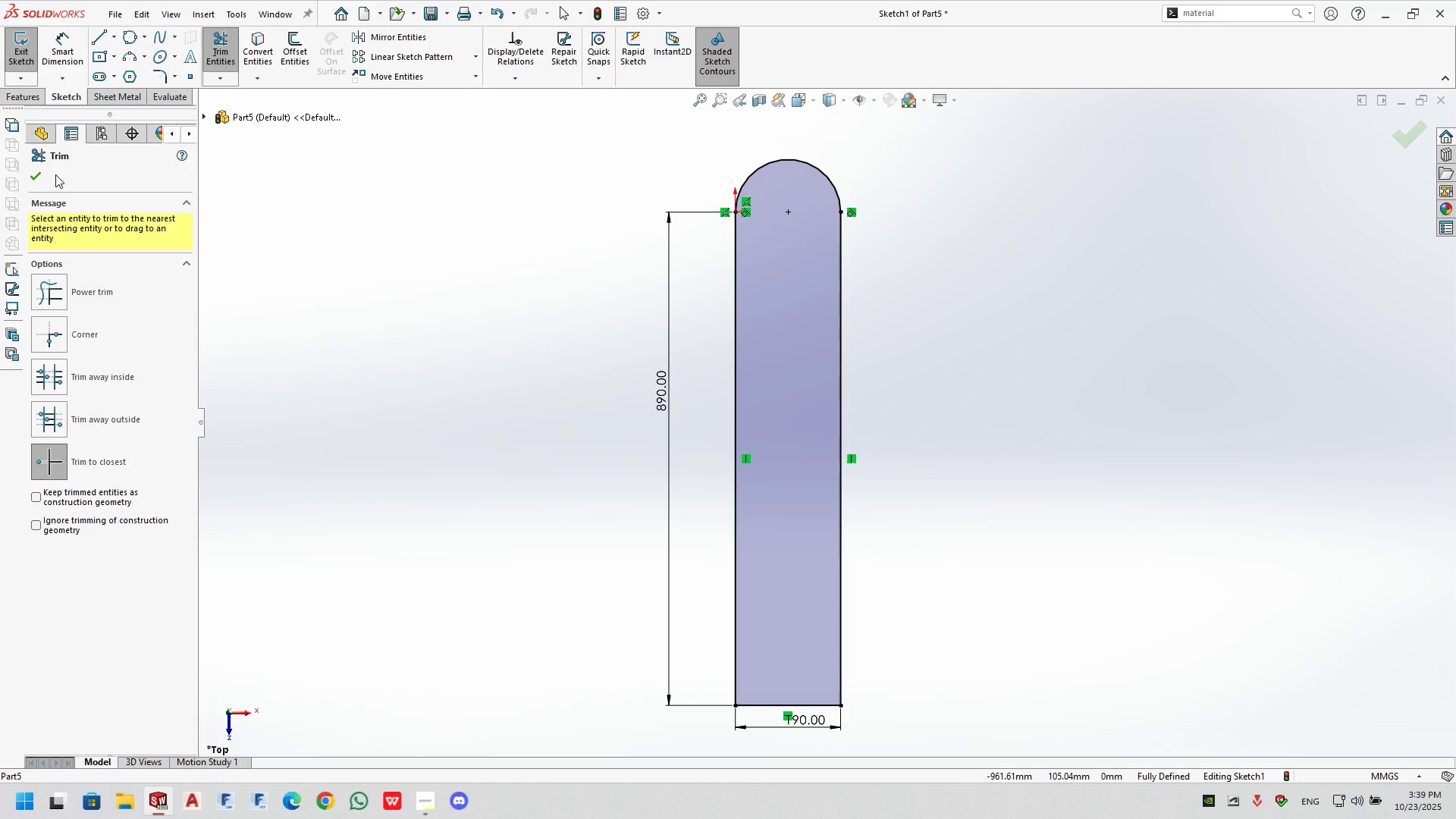 
left_click([39, 171])
 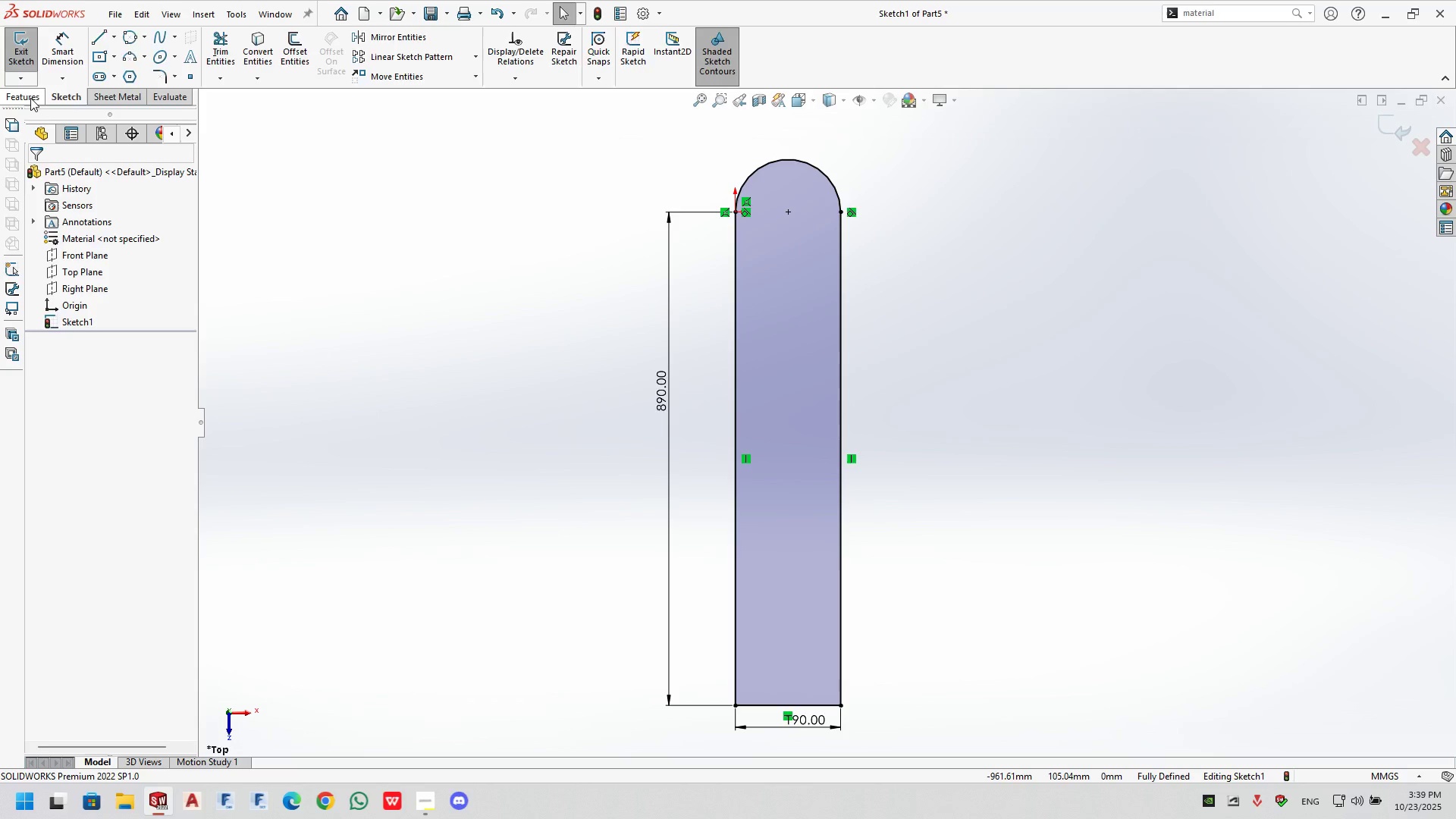 
left_click([30, 98])
 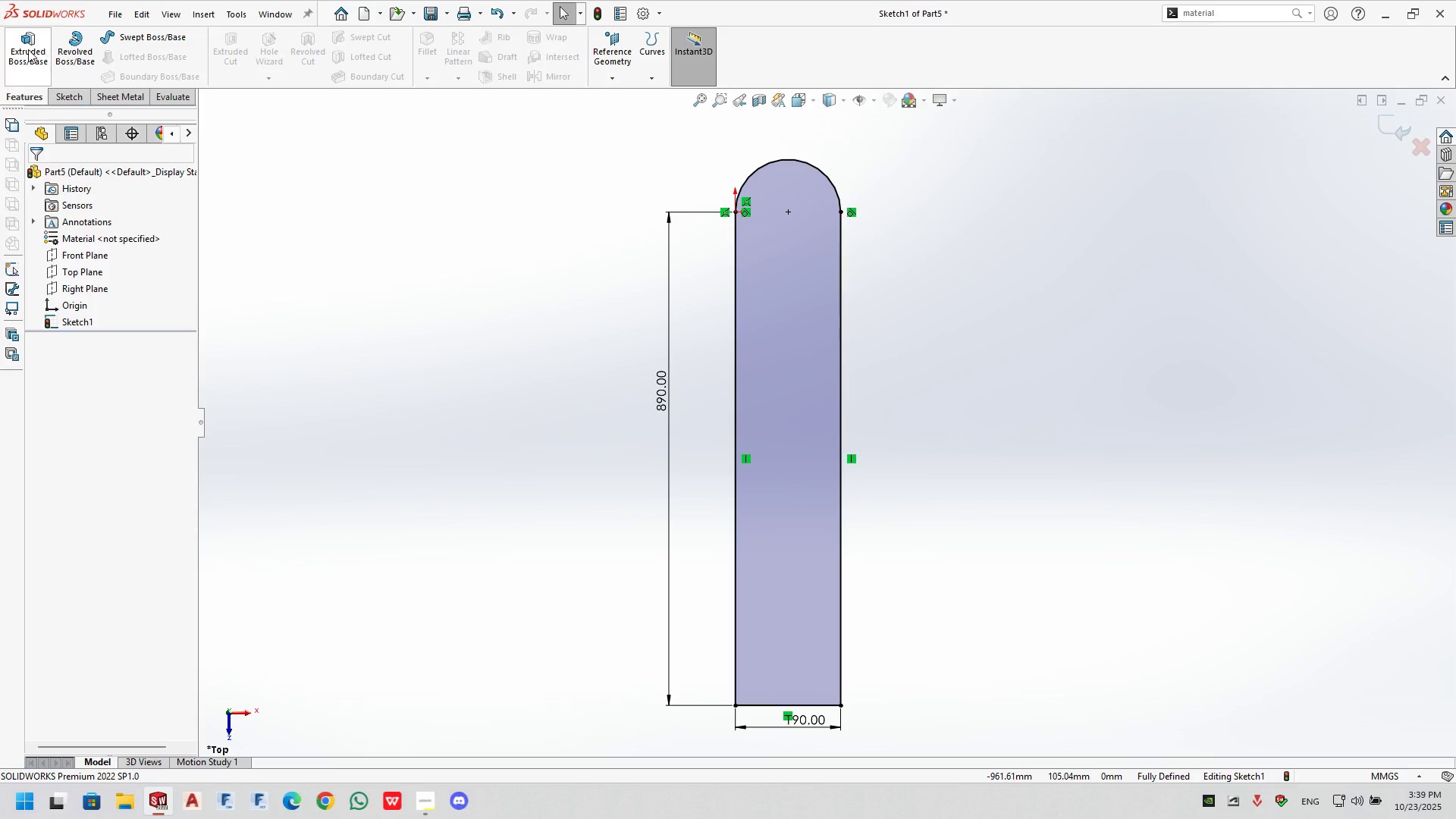 
left_click([28, 49])
 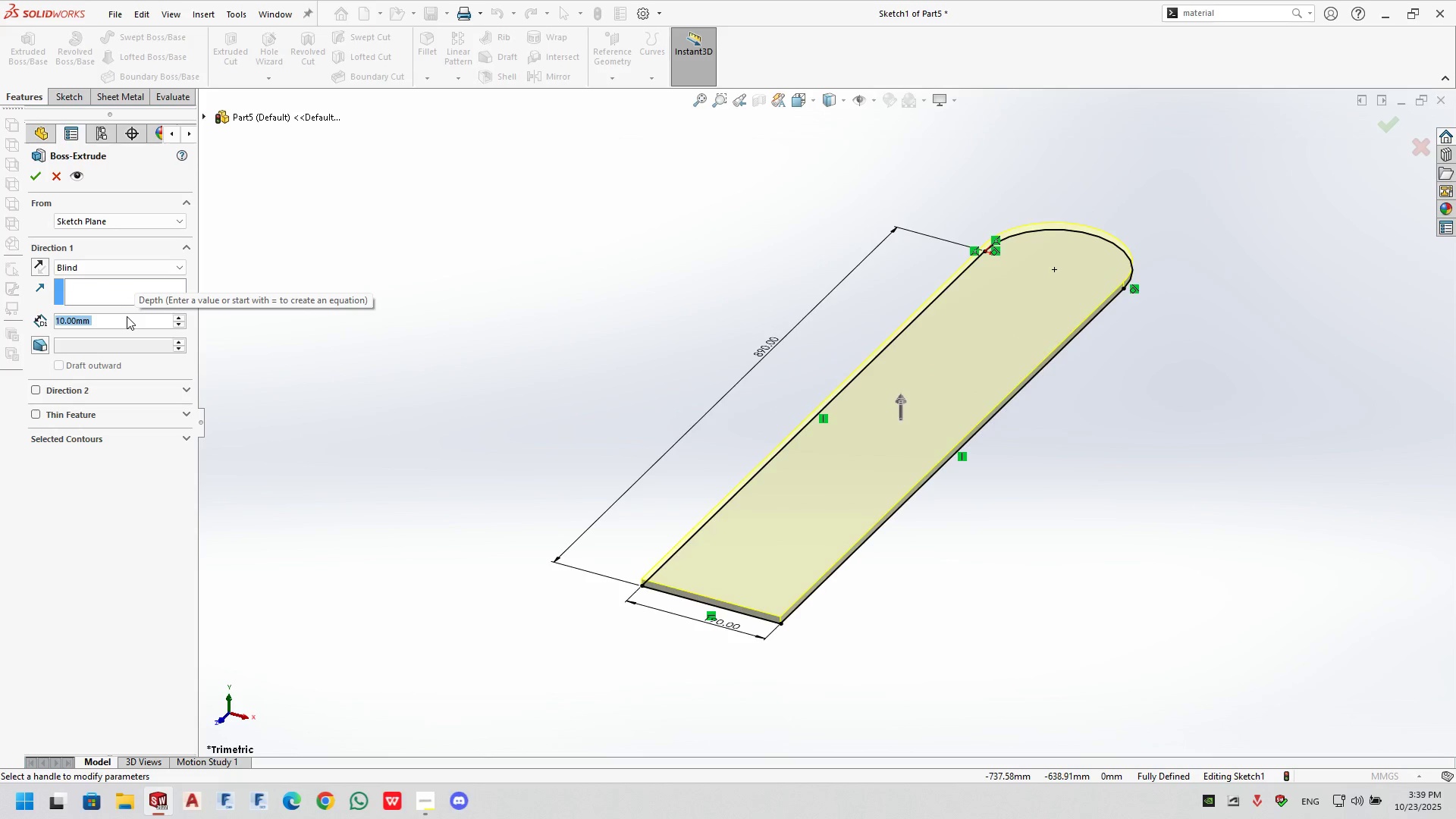 
key(Numpad1)
 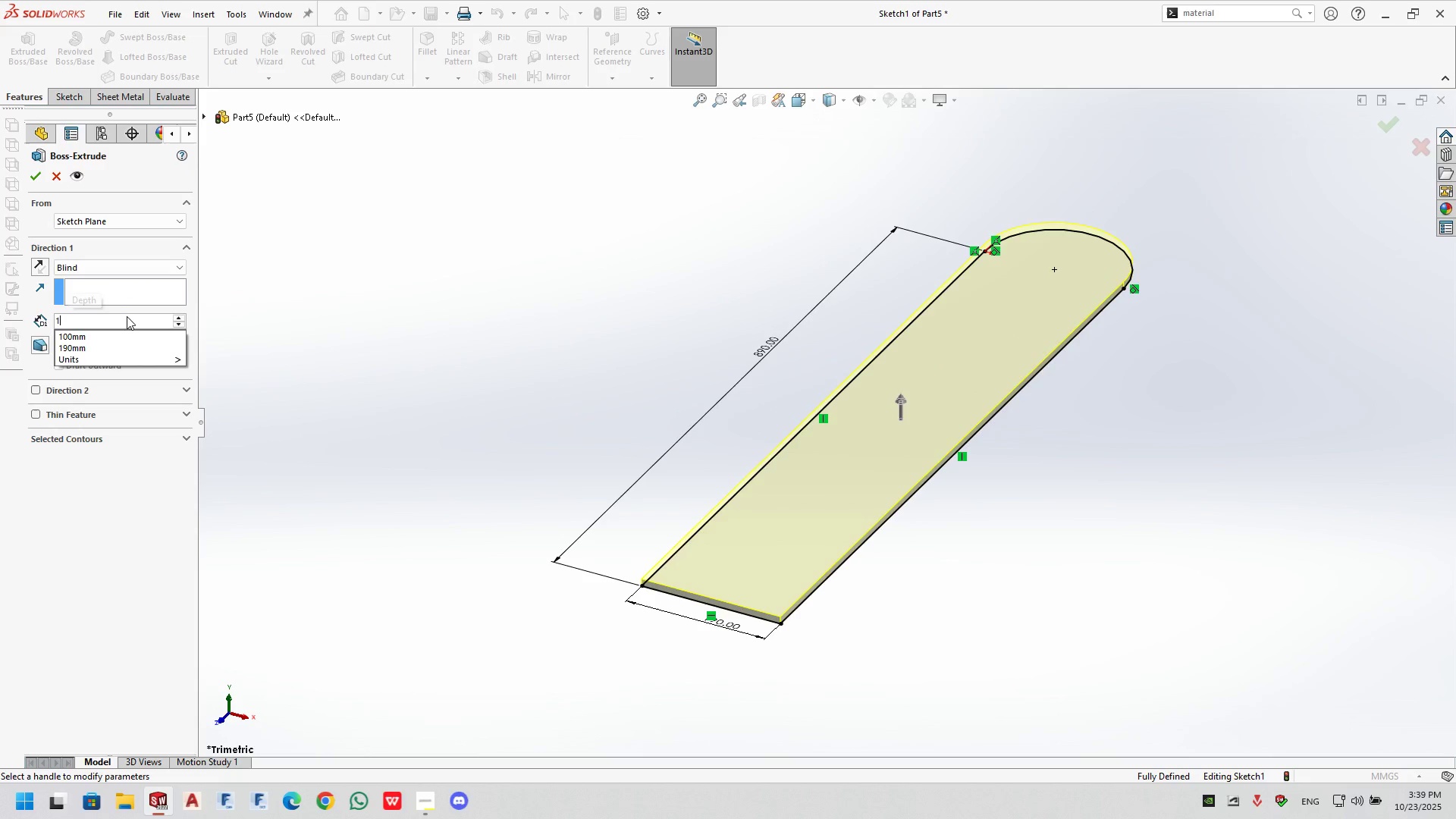 
key(Numpad1)
 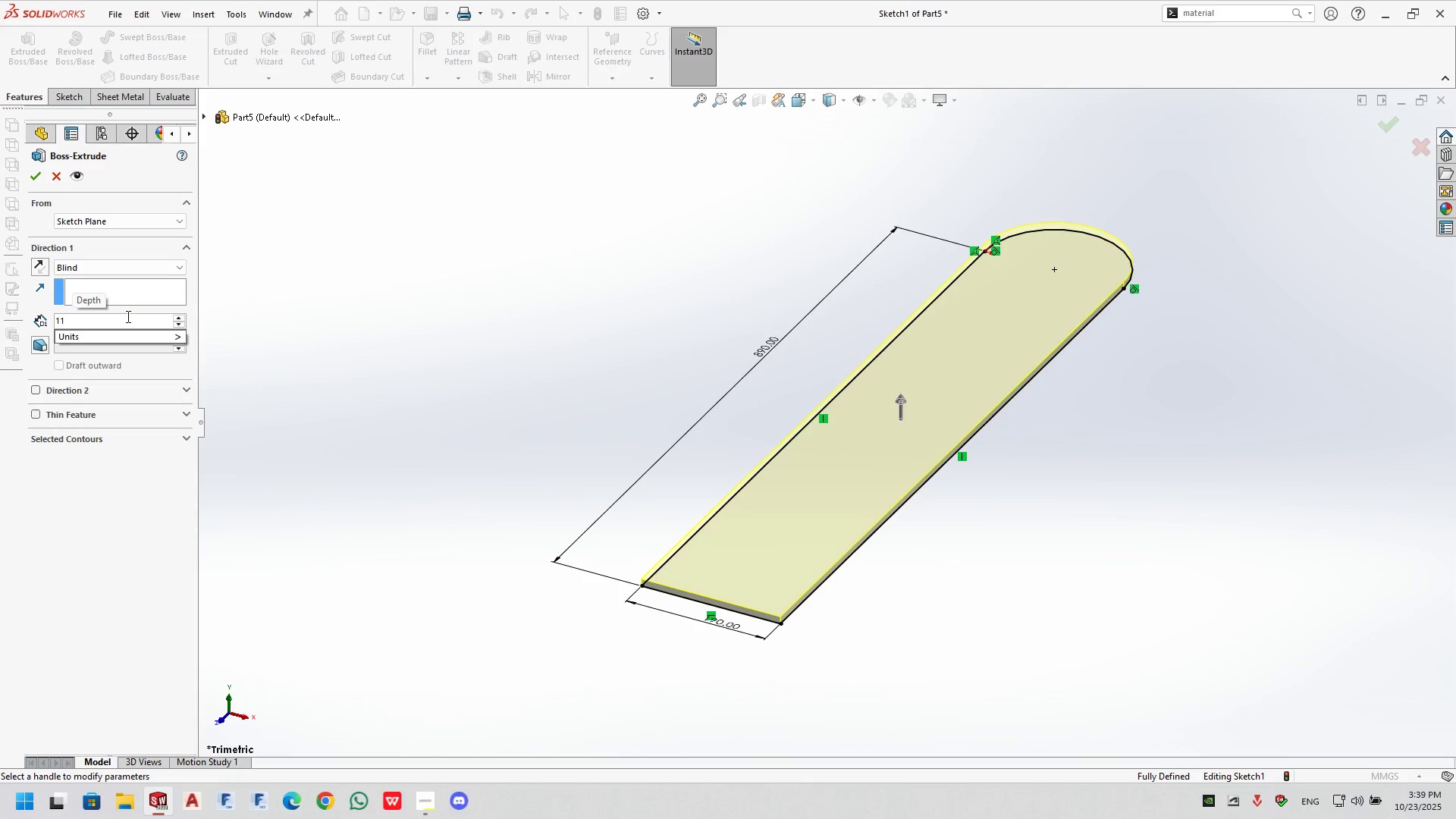 
key(Backspace)
 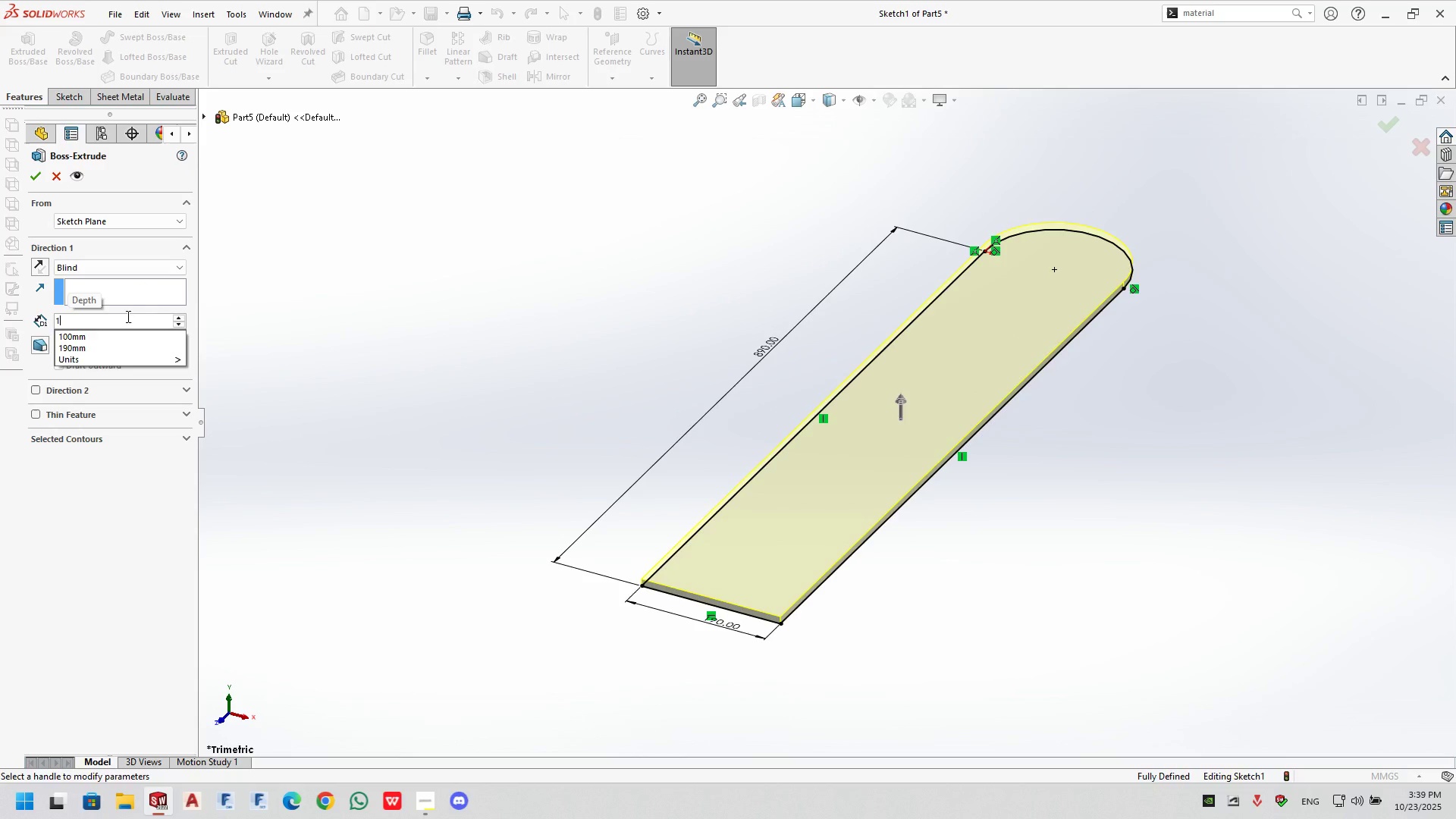 
key(Numpad2)
 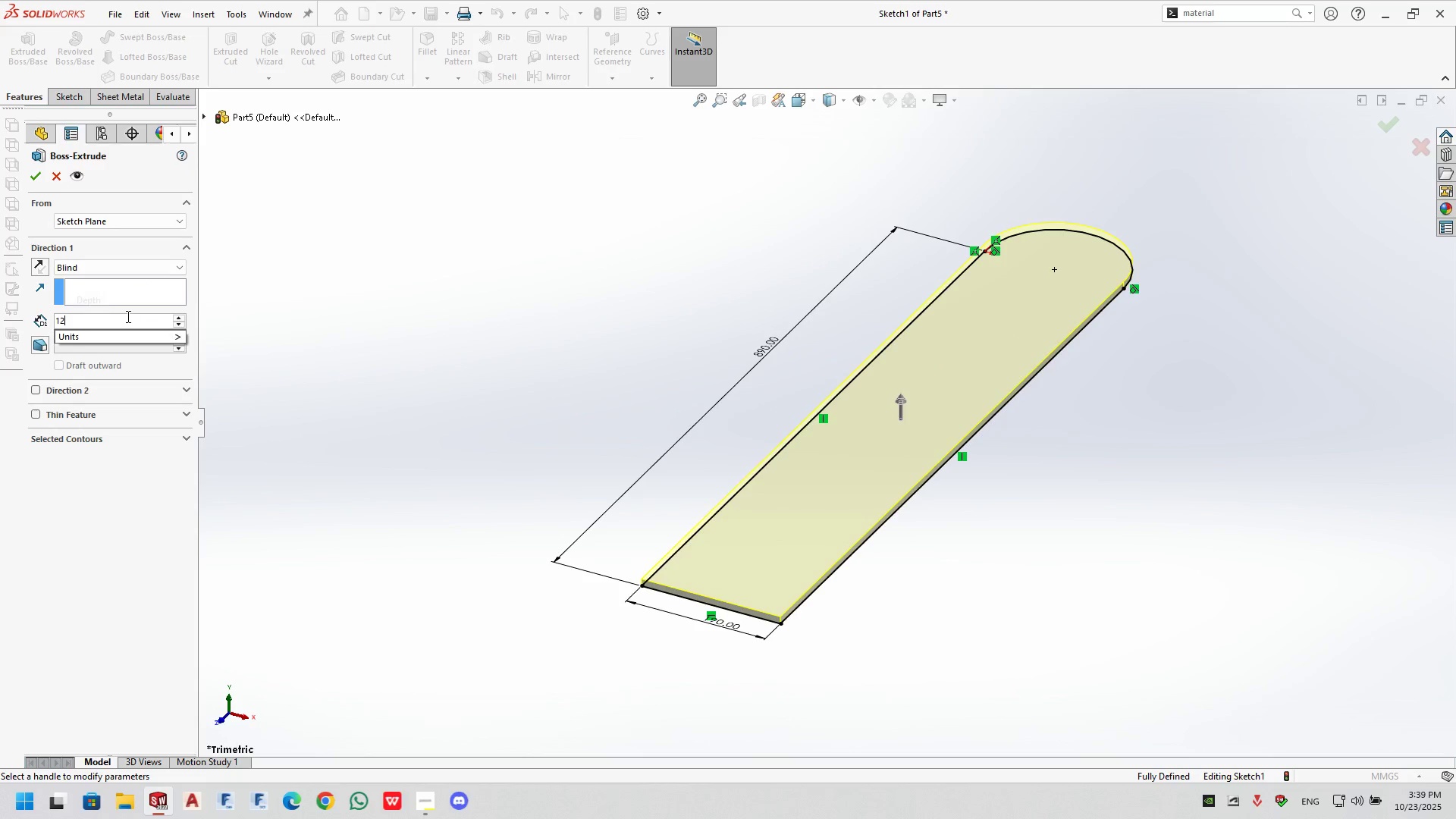 
key(Numpad0)
 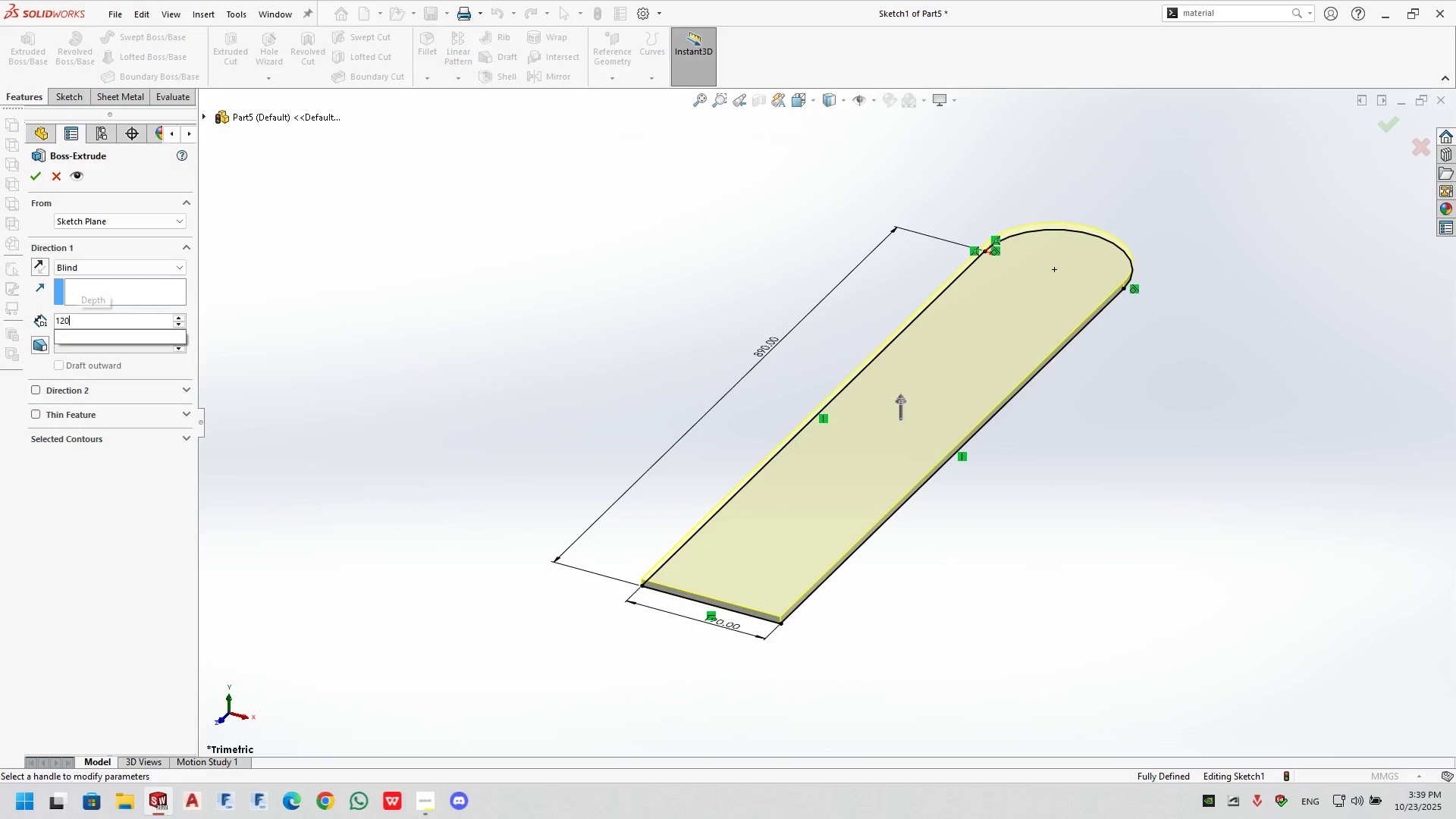 
key(Numpad0)
 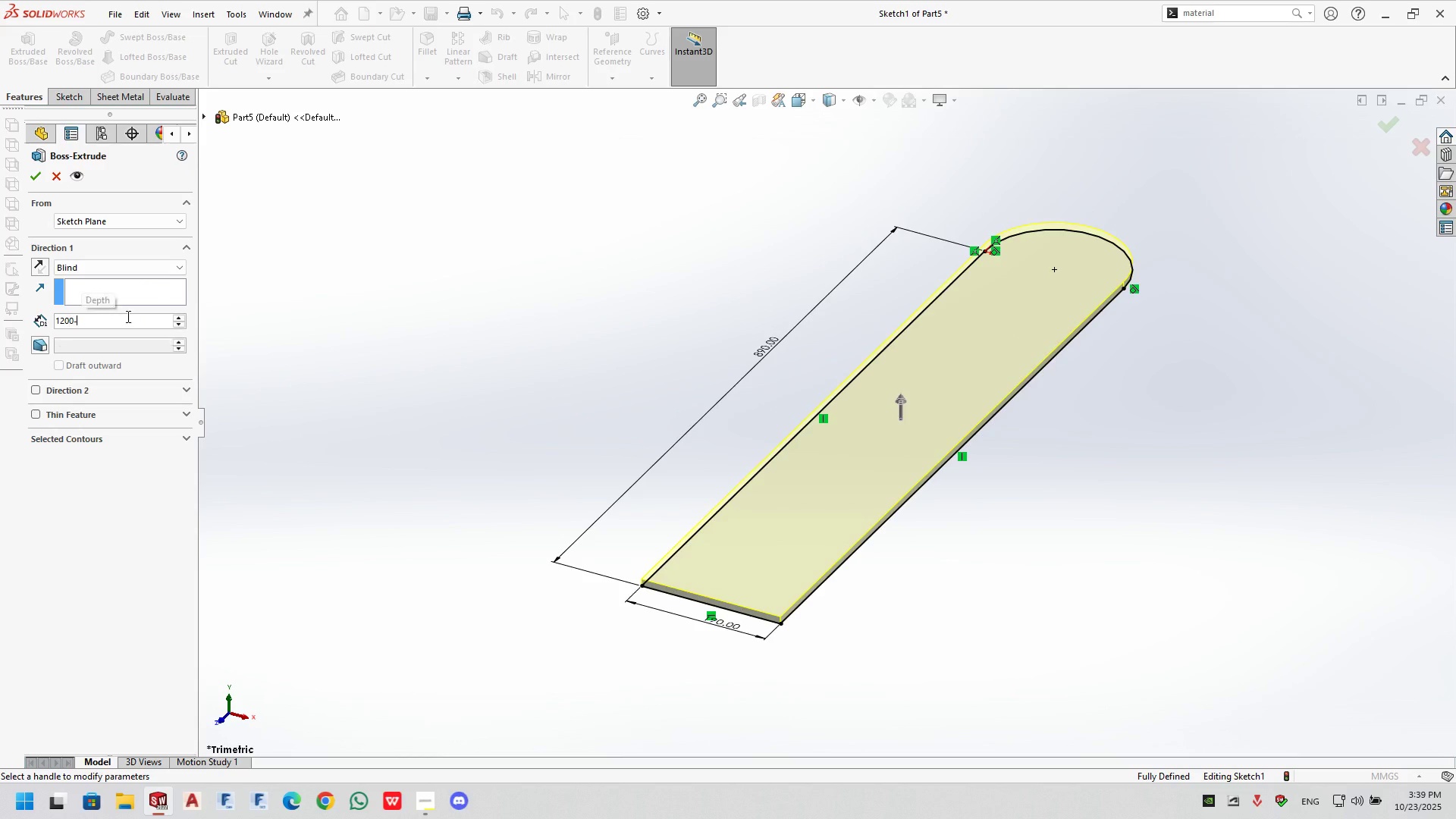 
key(NumpadSubtract)
 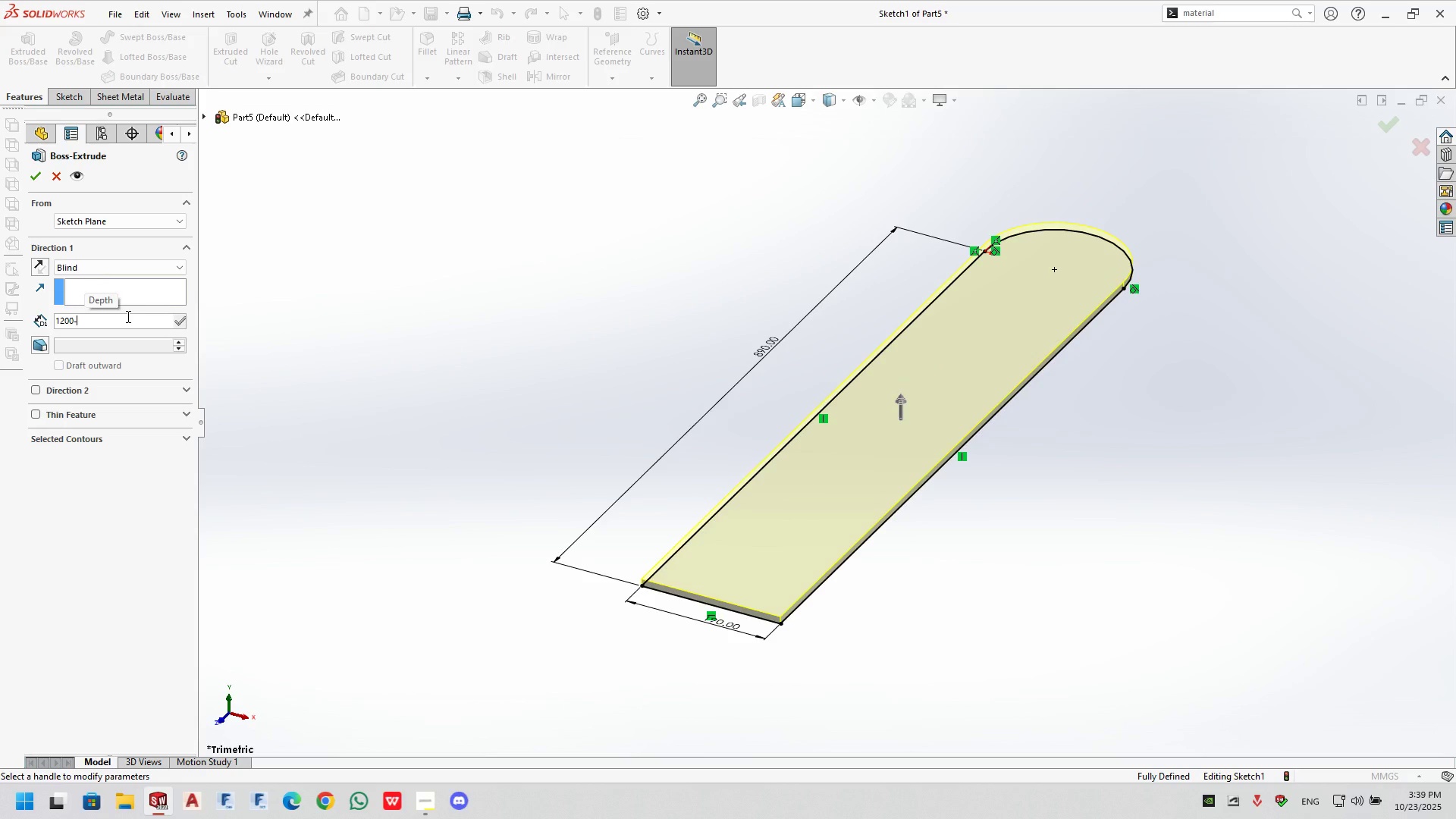 
wait(5.95)
 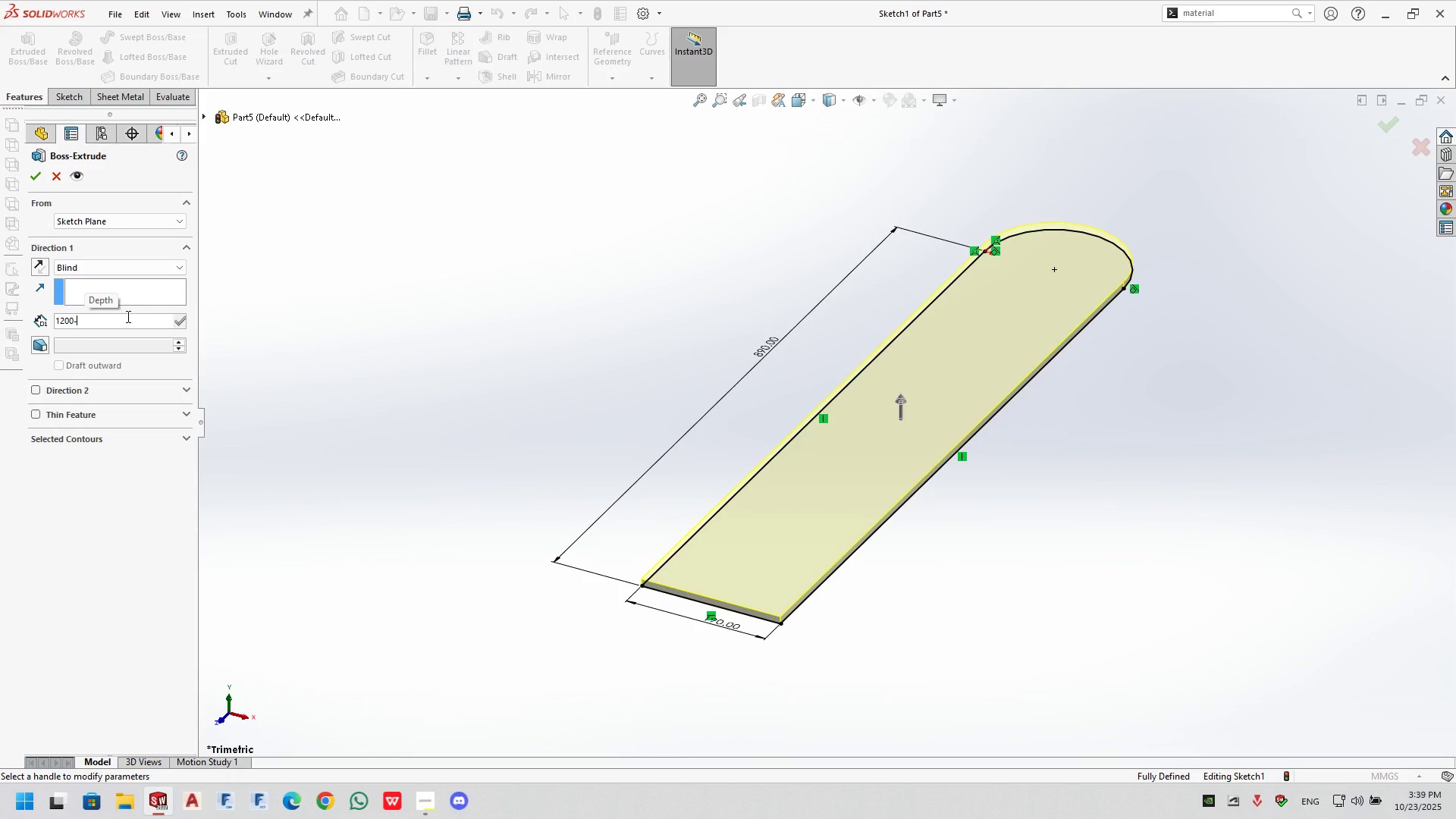 
key(Numpad3)
 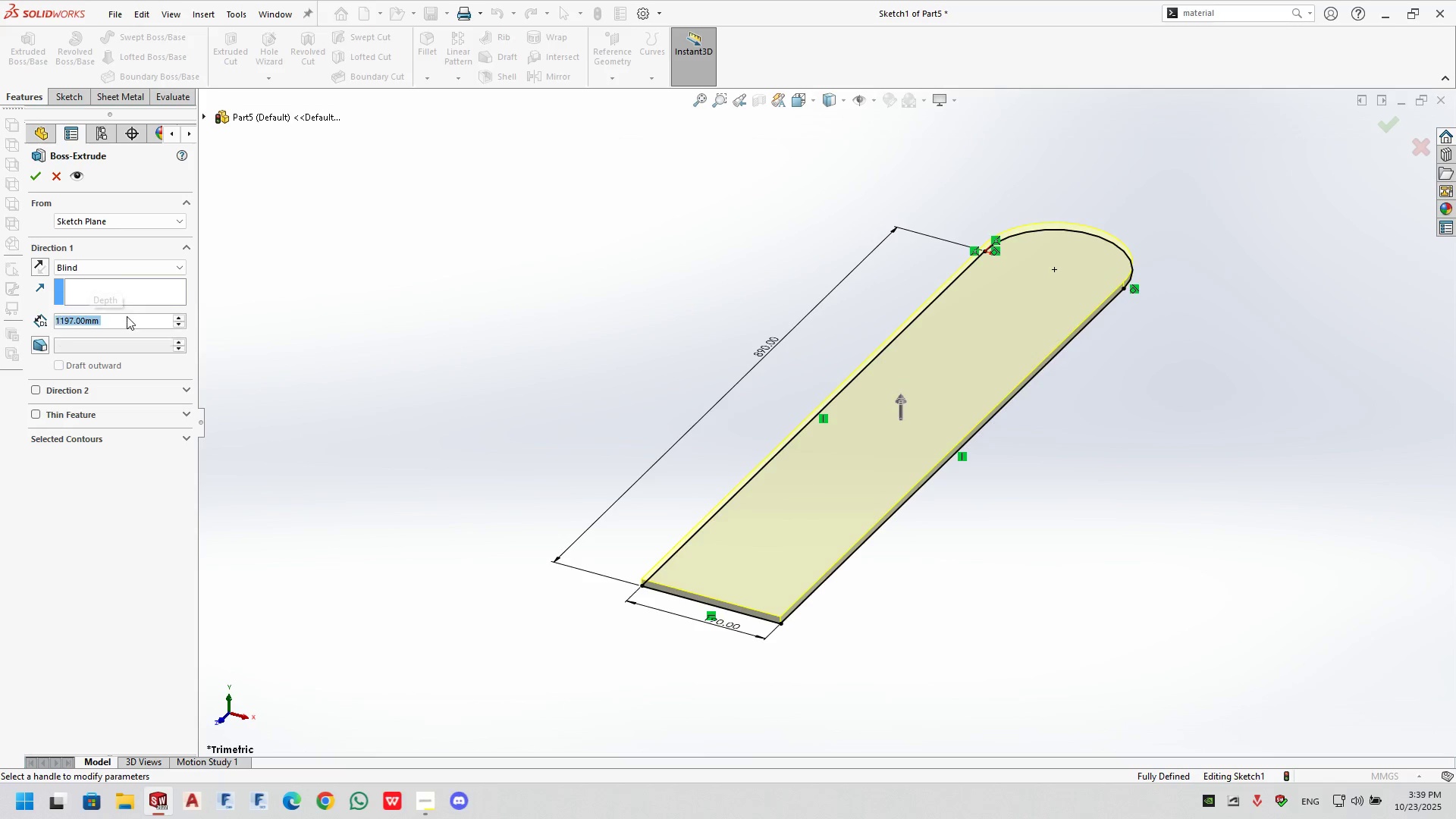 
key(NumpadEnter)
 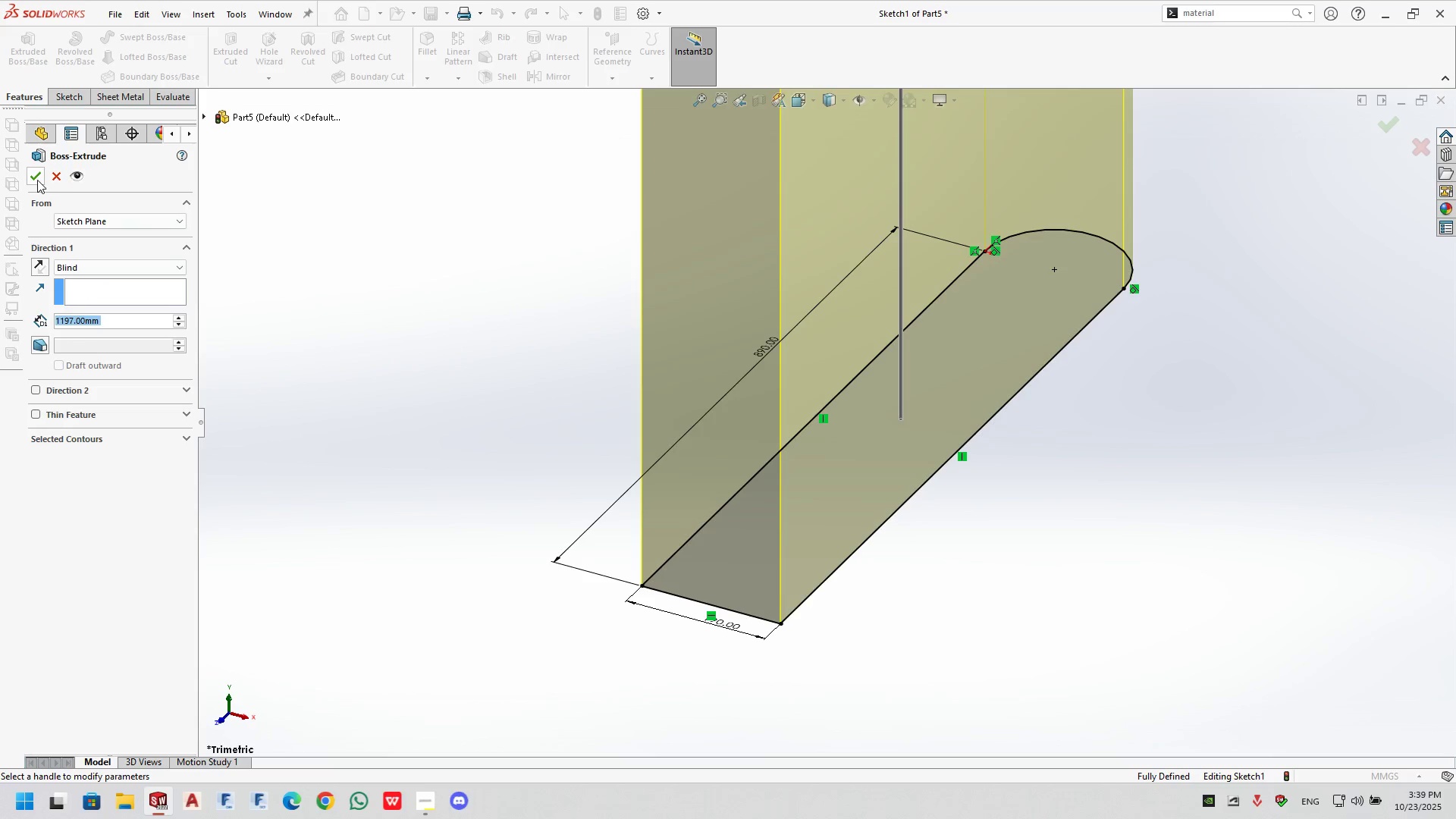 
left_click([36, 180])
 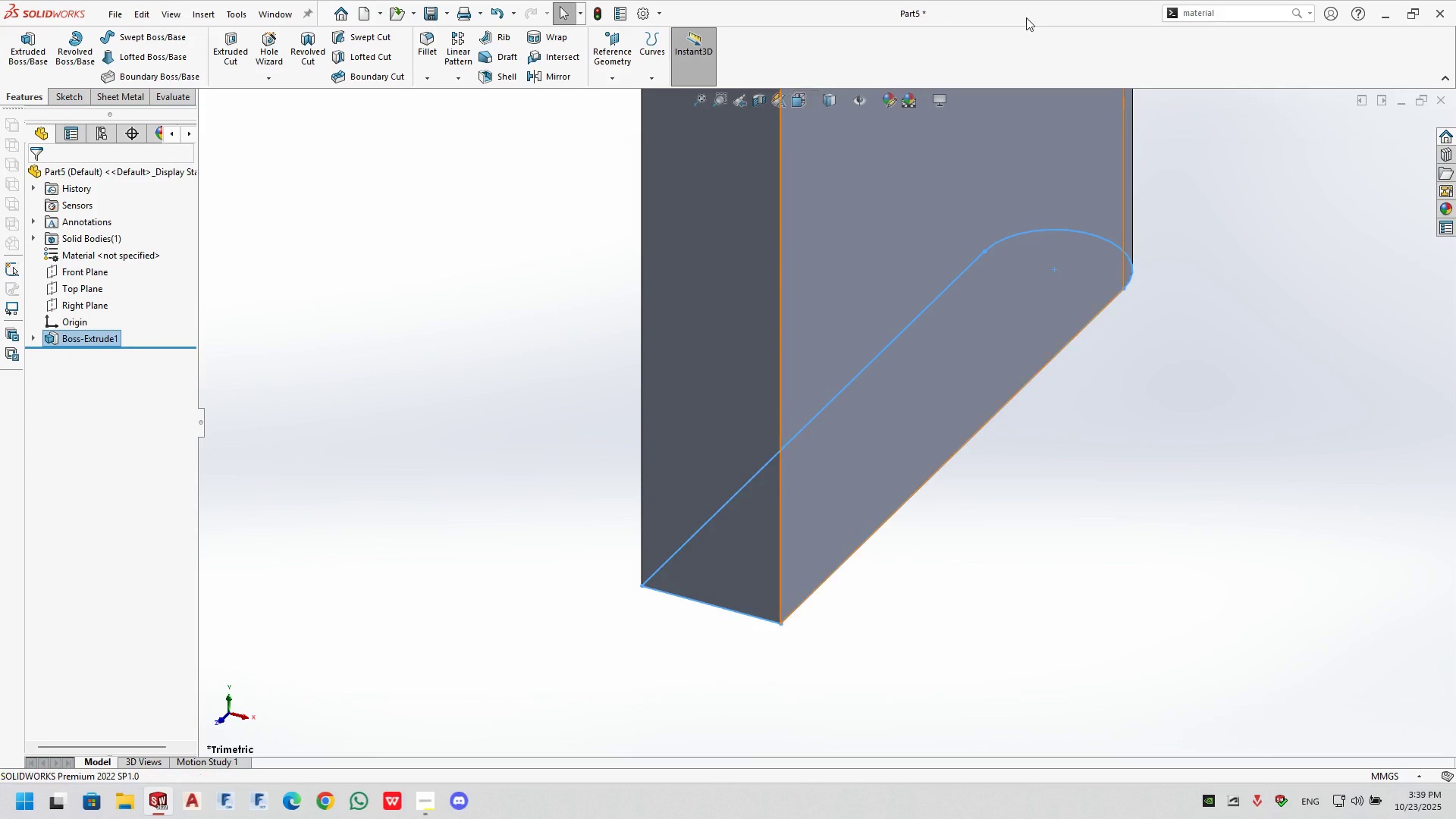 
left_click_drag(start_coordinate=[1221, 5], to_coordinate=[1221, 9])
 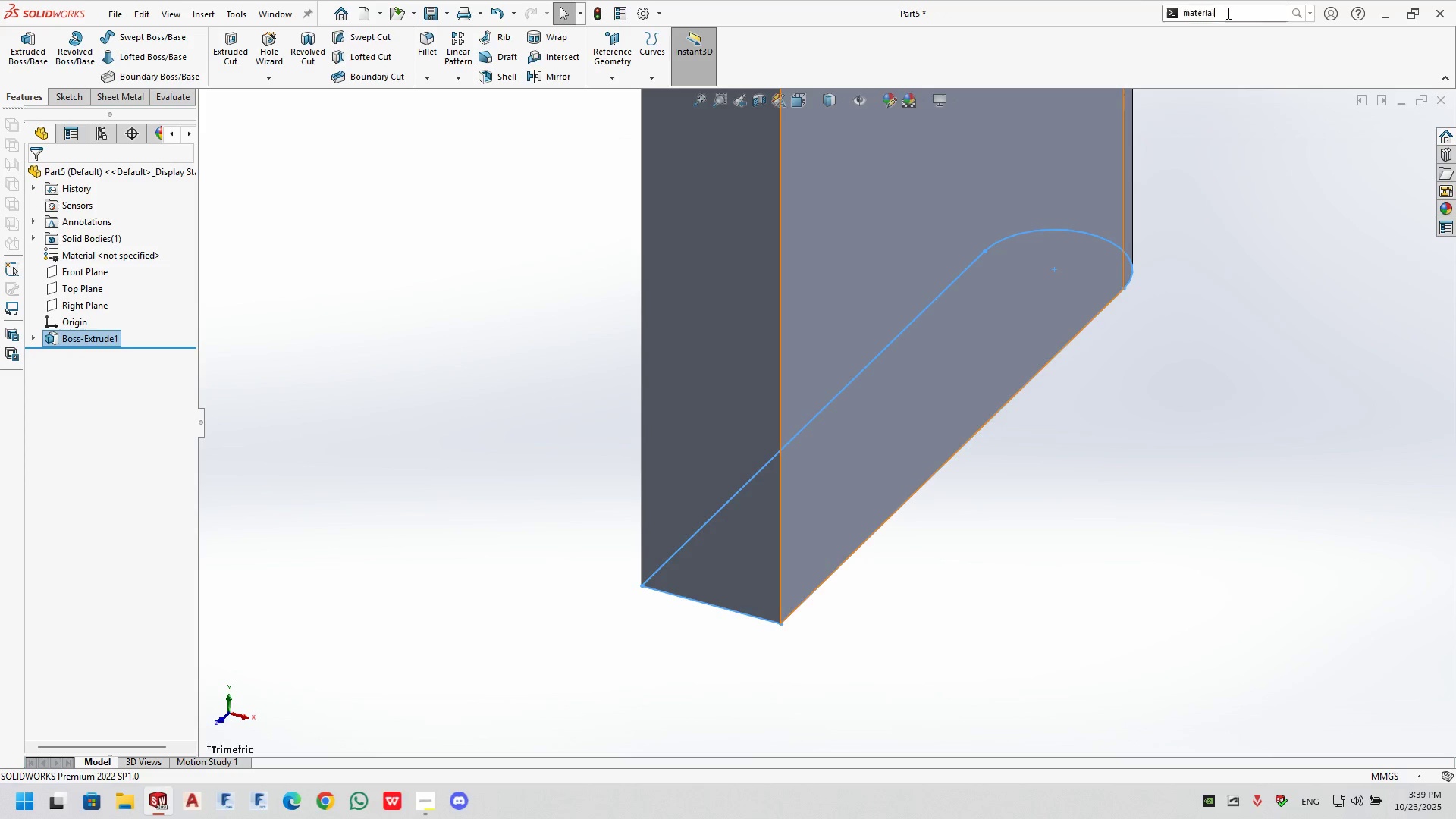 
double_click([1227, 13])
 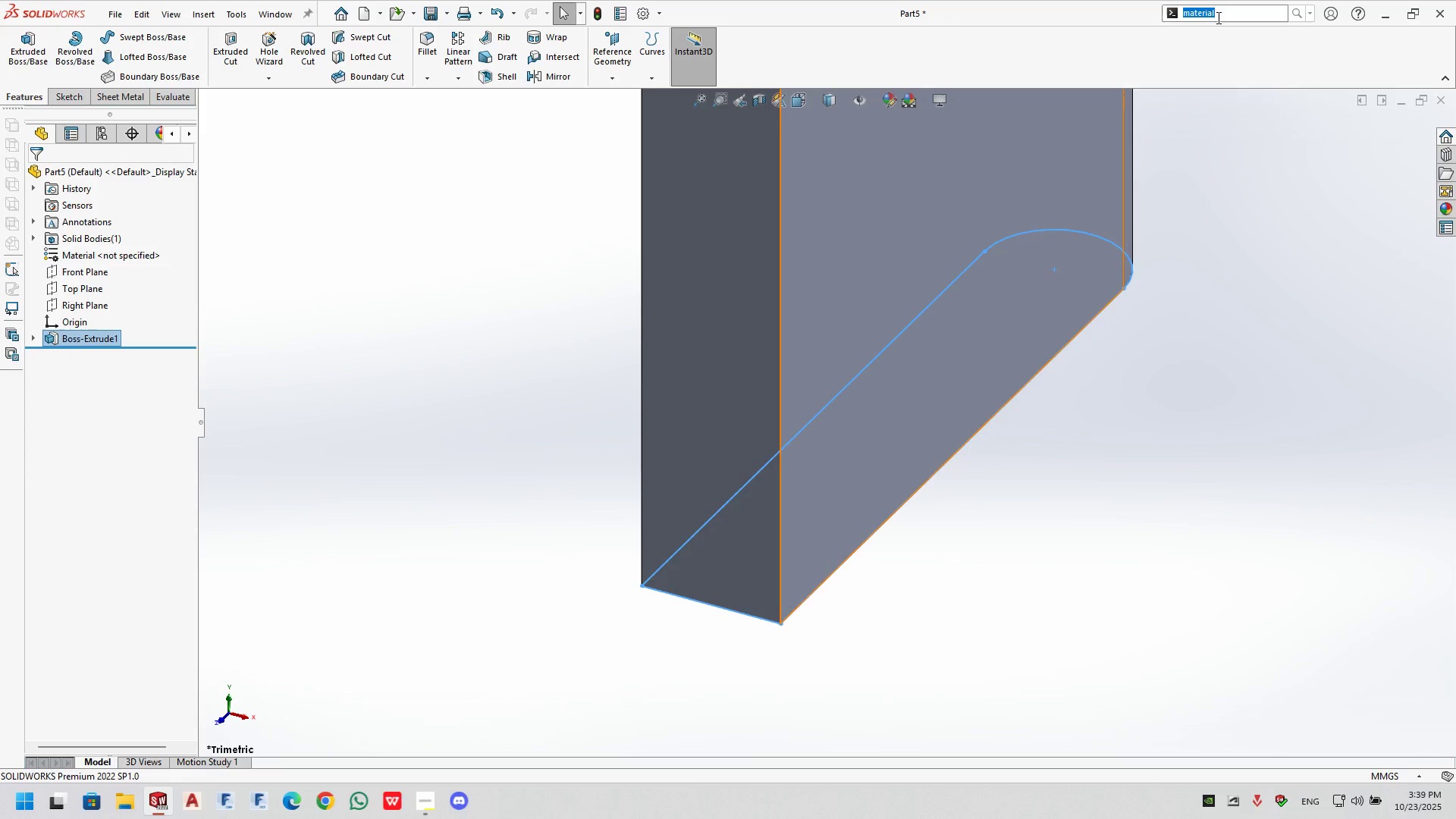 
key(ArrowRight)
 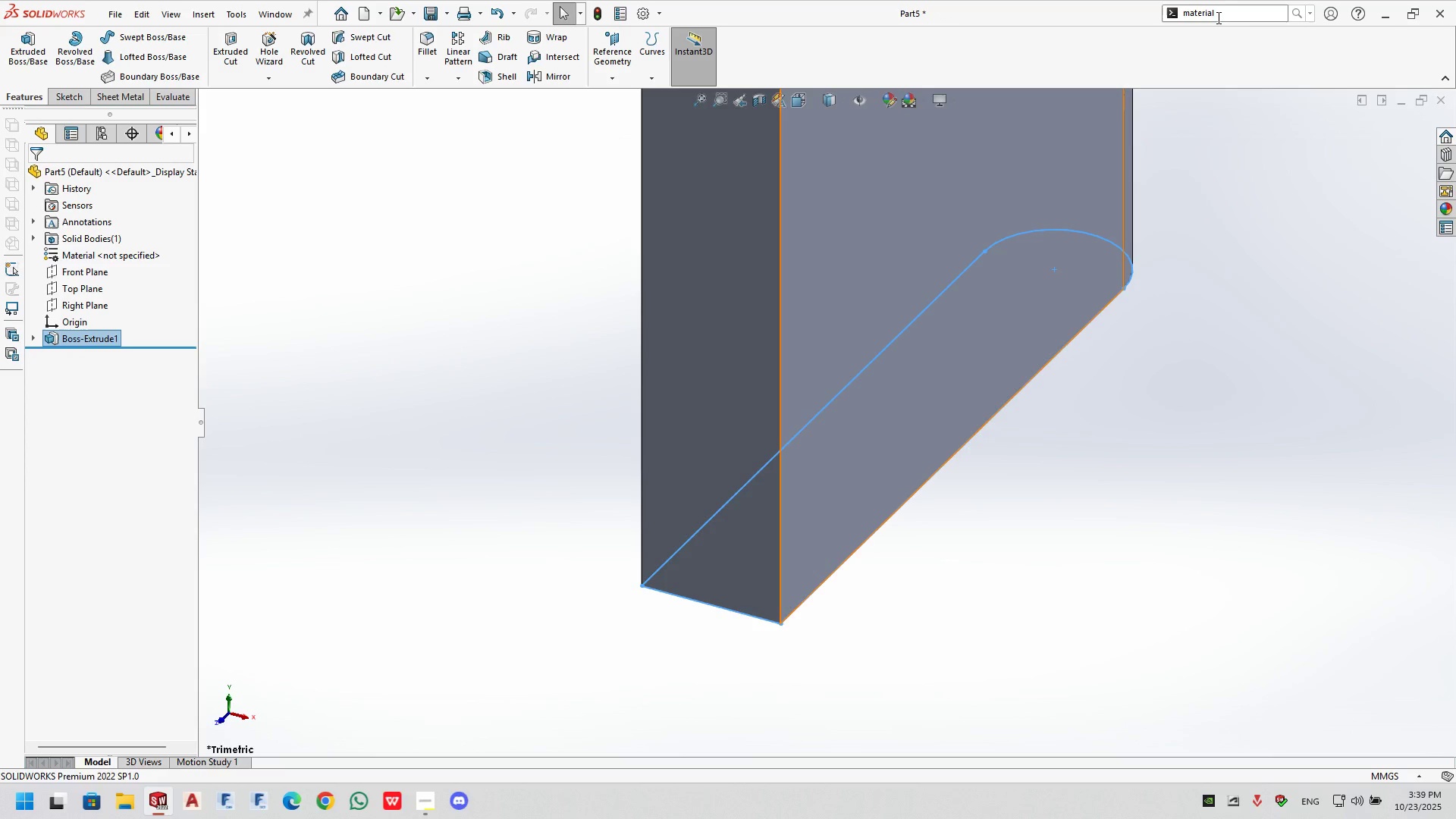 
key(Enter)
 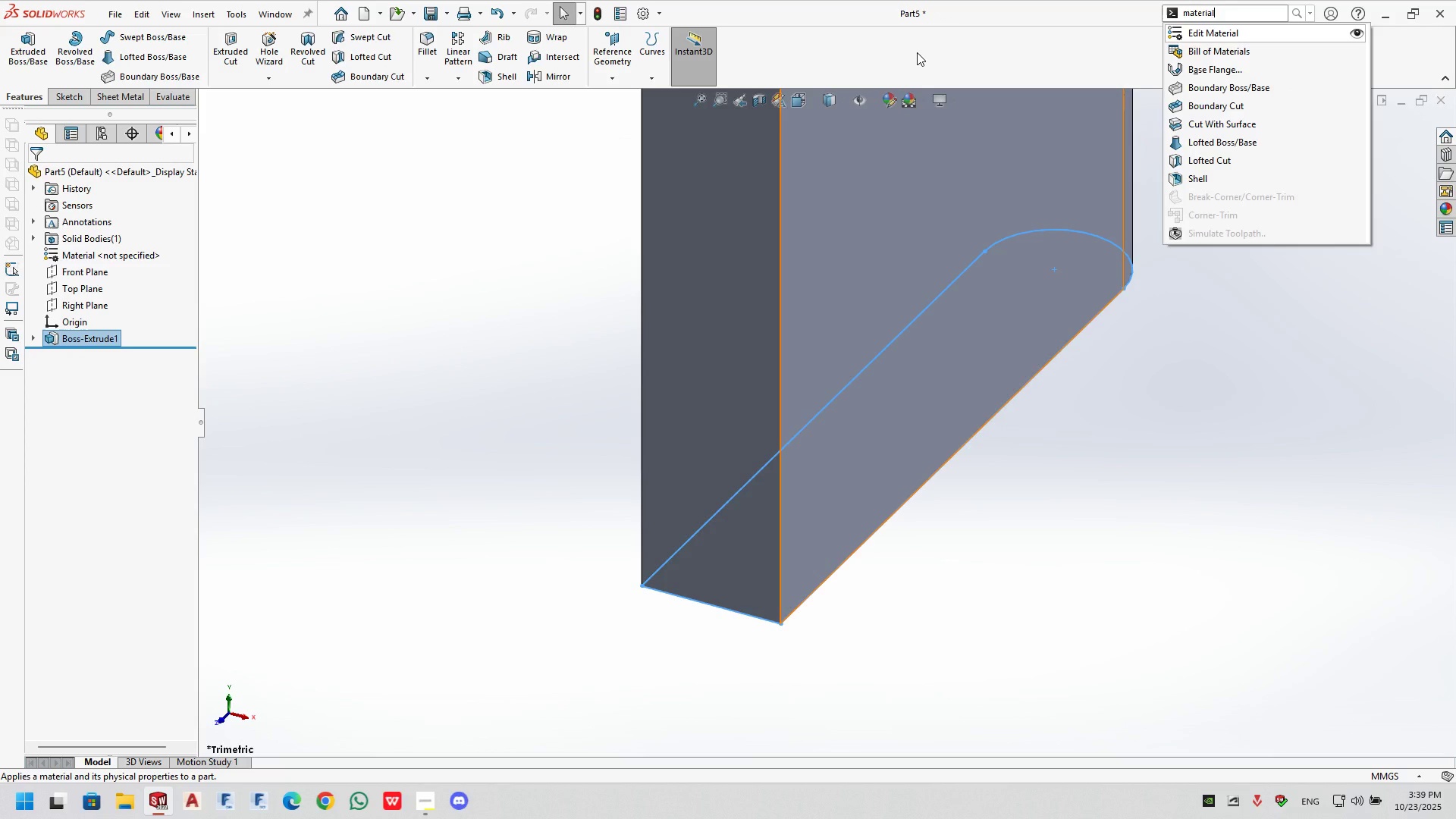 
key(Enter)
 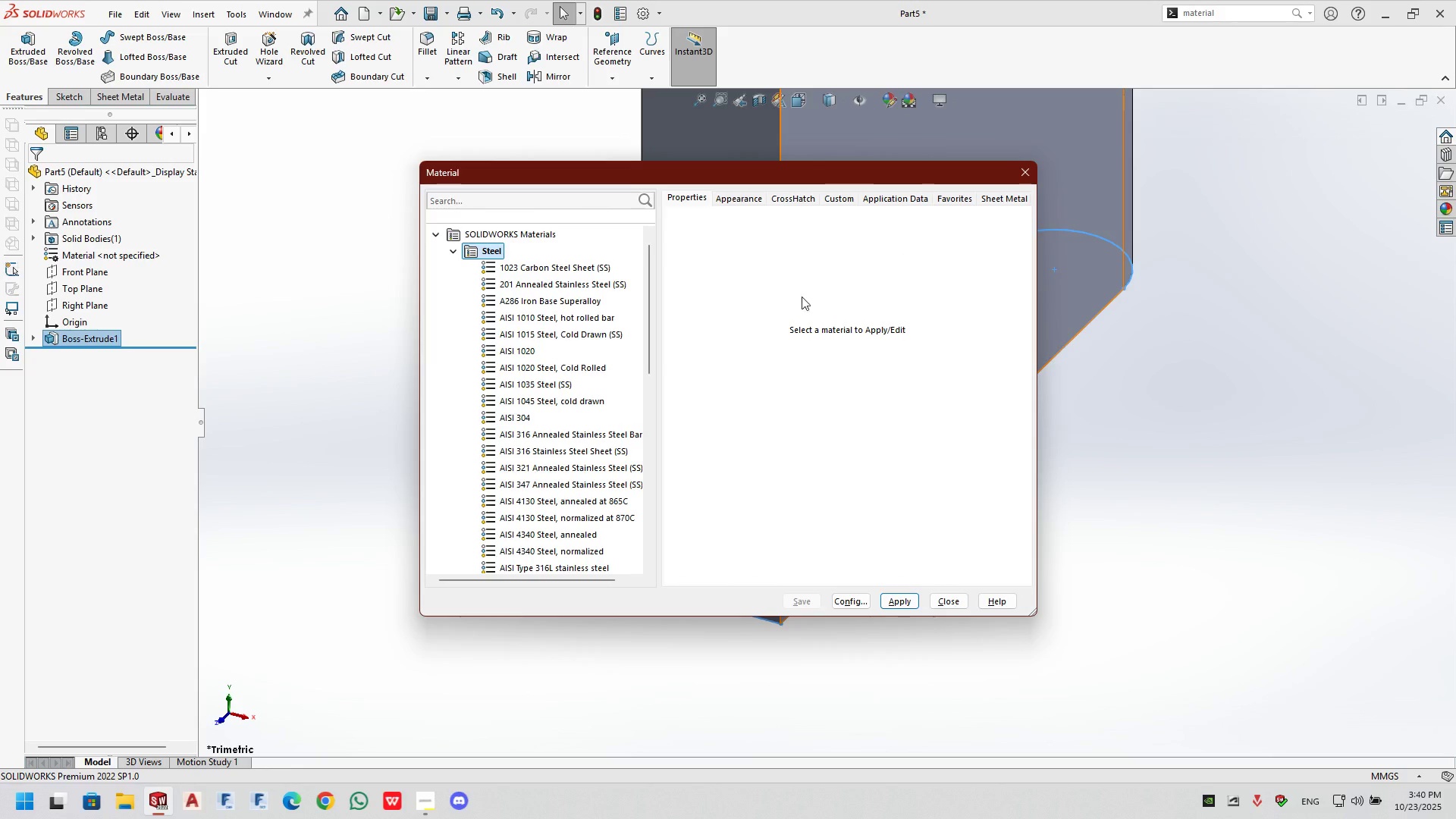 
scroll: coordinate [522, 404], scroll_direction: down, amount: 9.0
 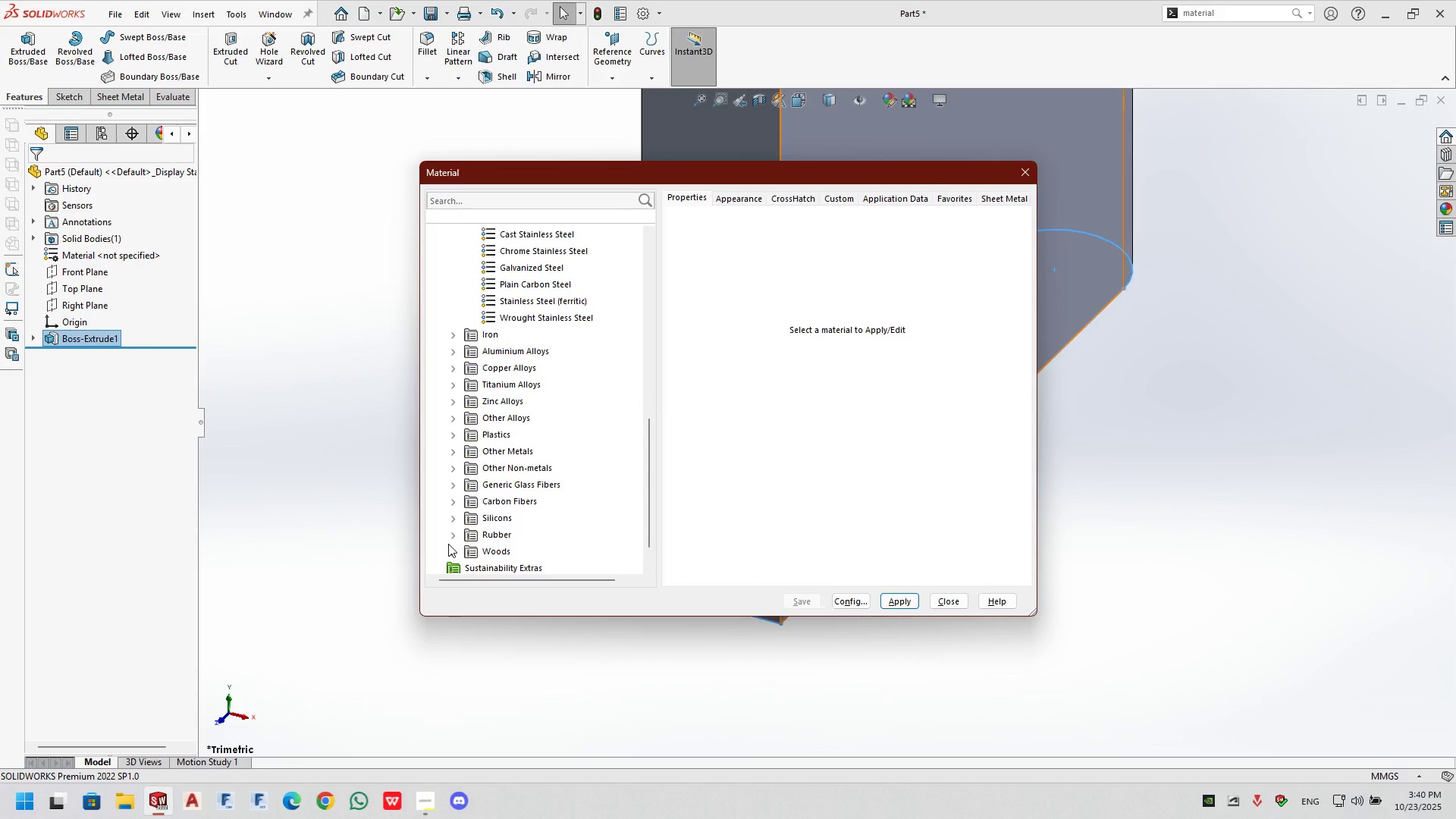 
left_click([454, 537])
 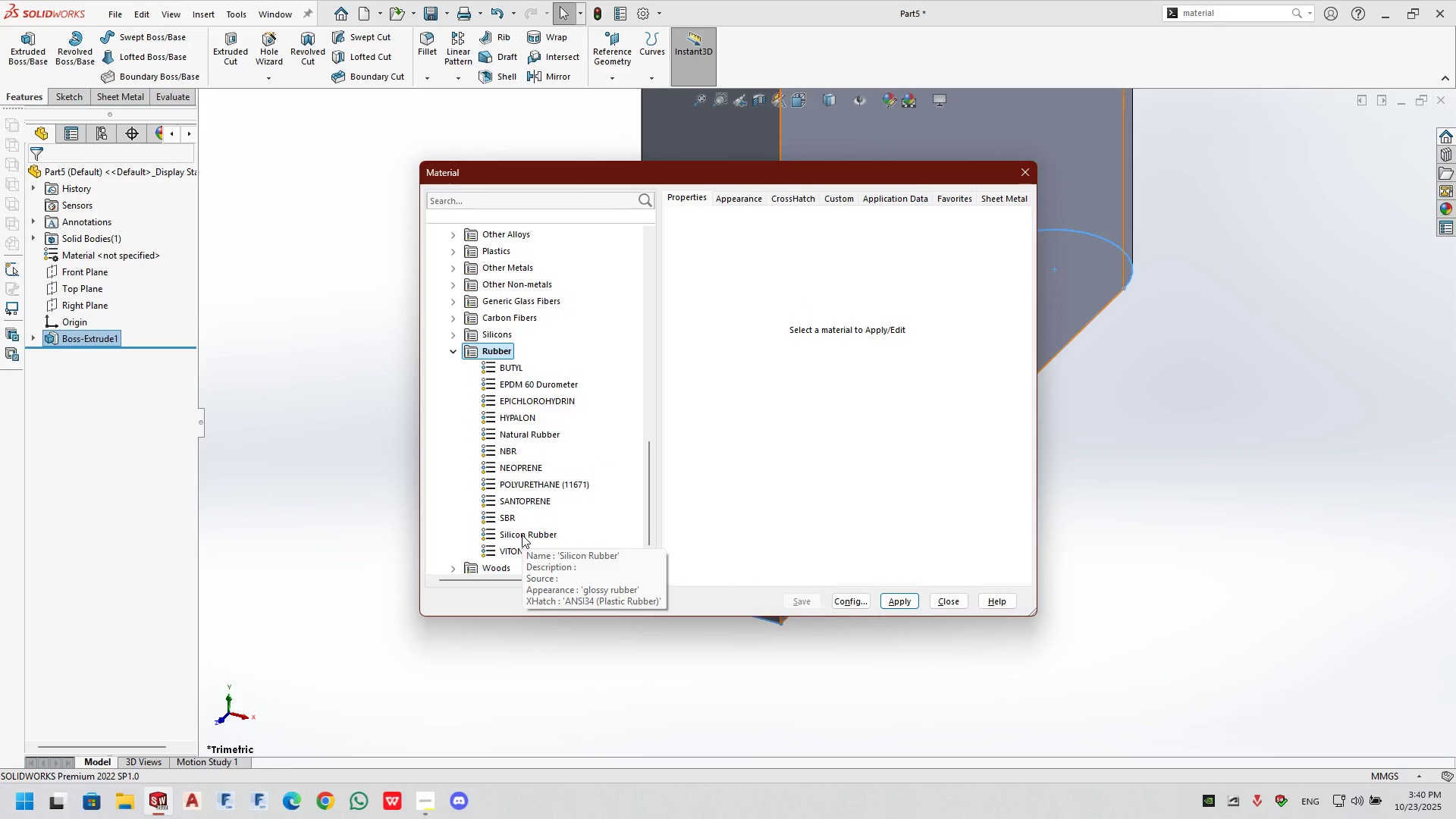 
left_click([522, 535])
 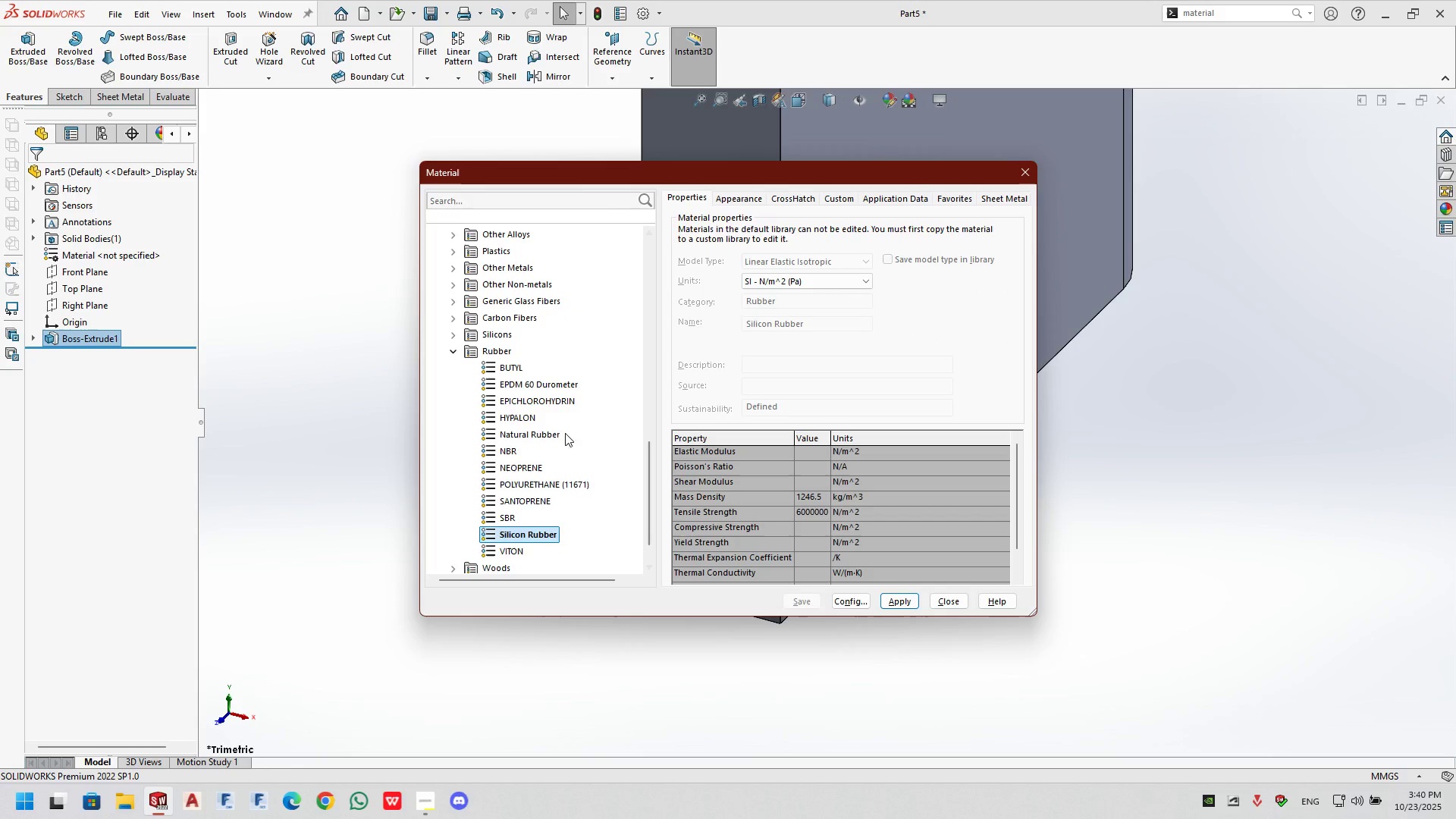 
scroll: coordinate [585, 482], scroll_direction: down, amount: 3.0
 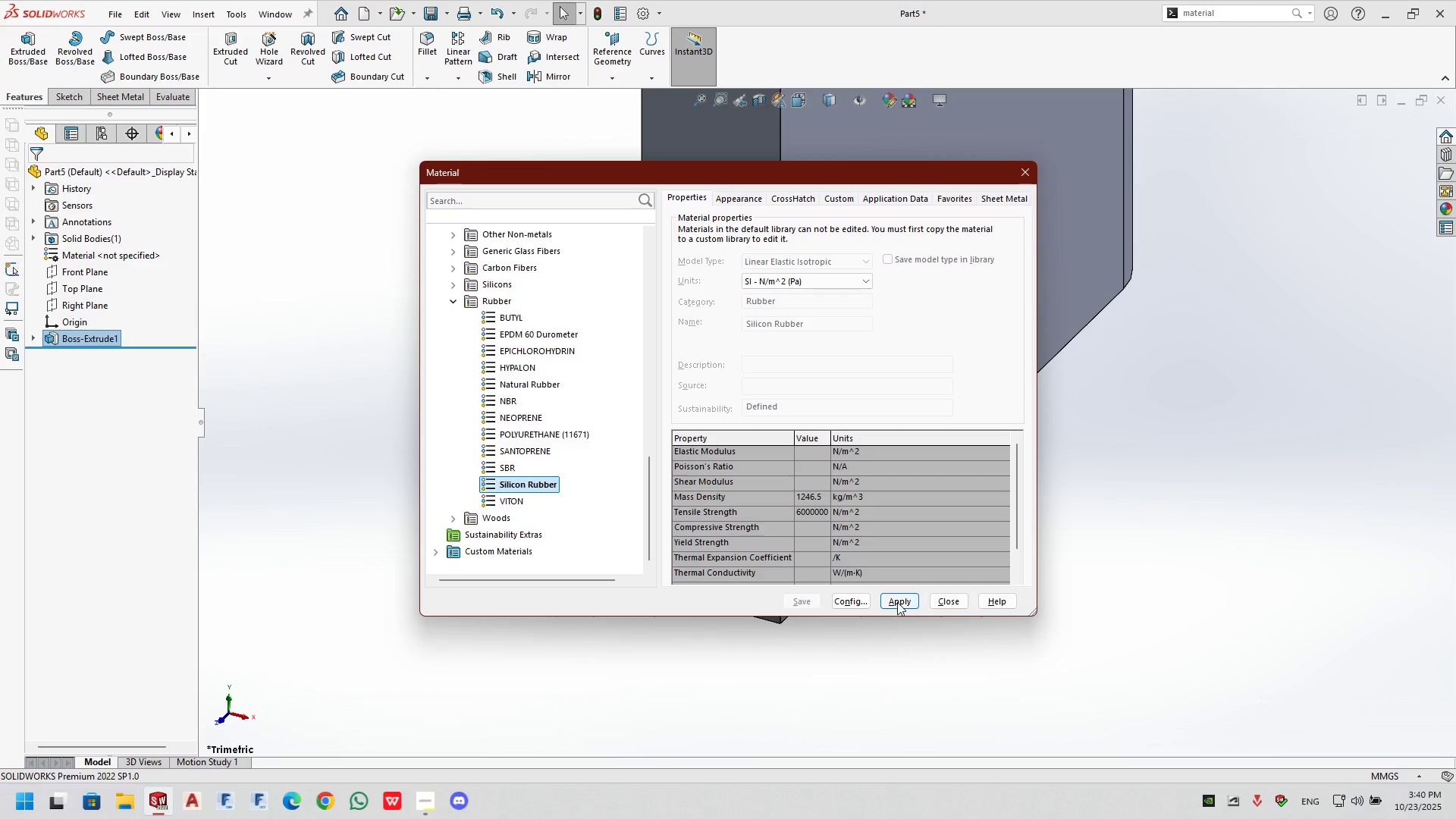 
left_click([896, 603])
 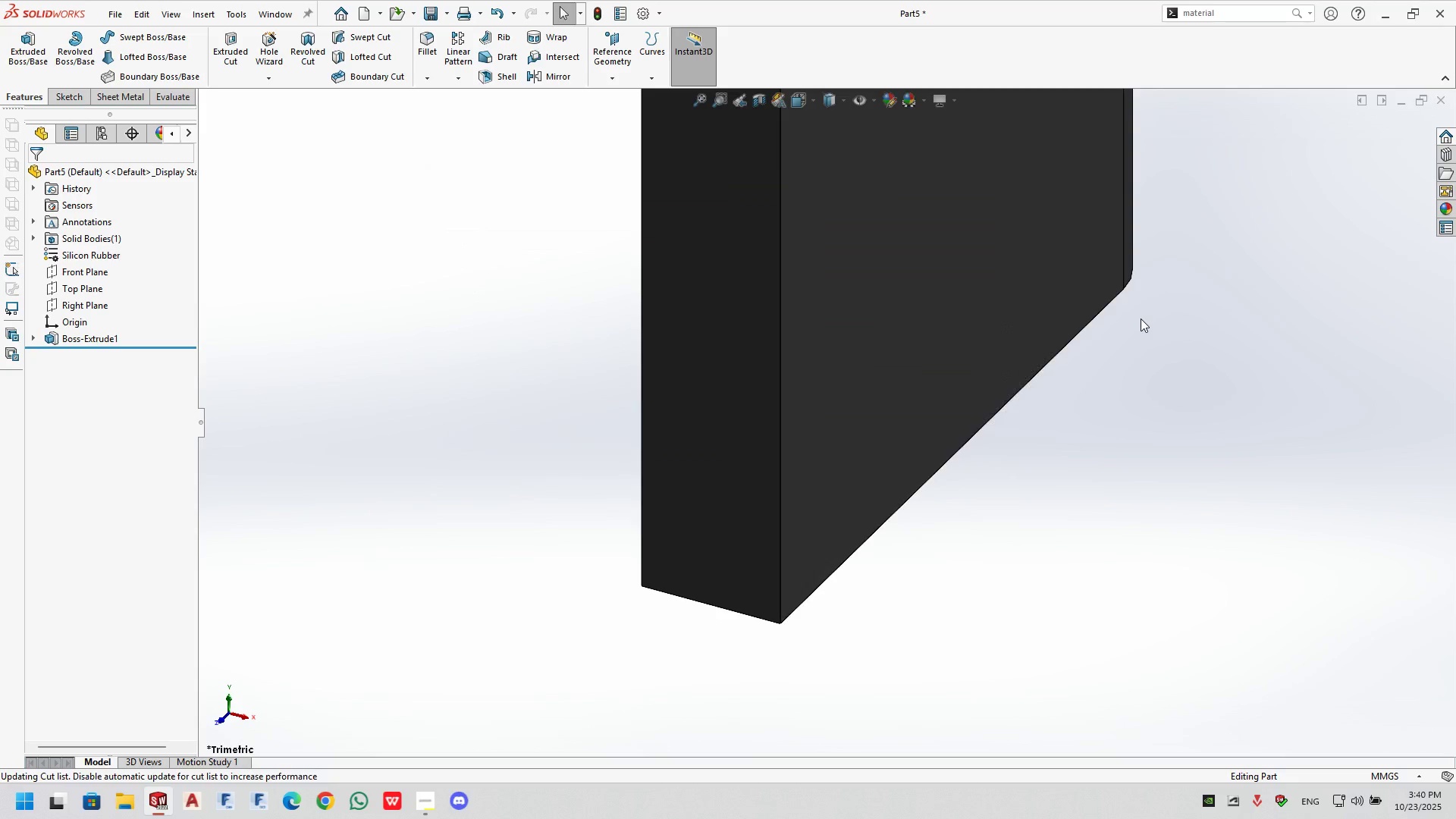 
double_click([1141, 318])
 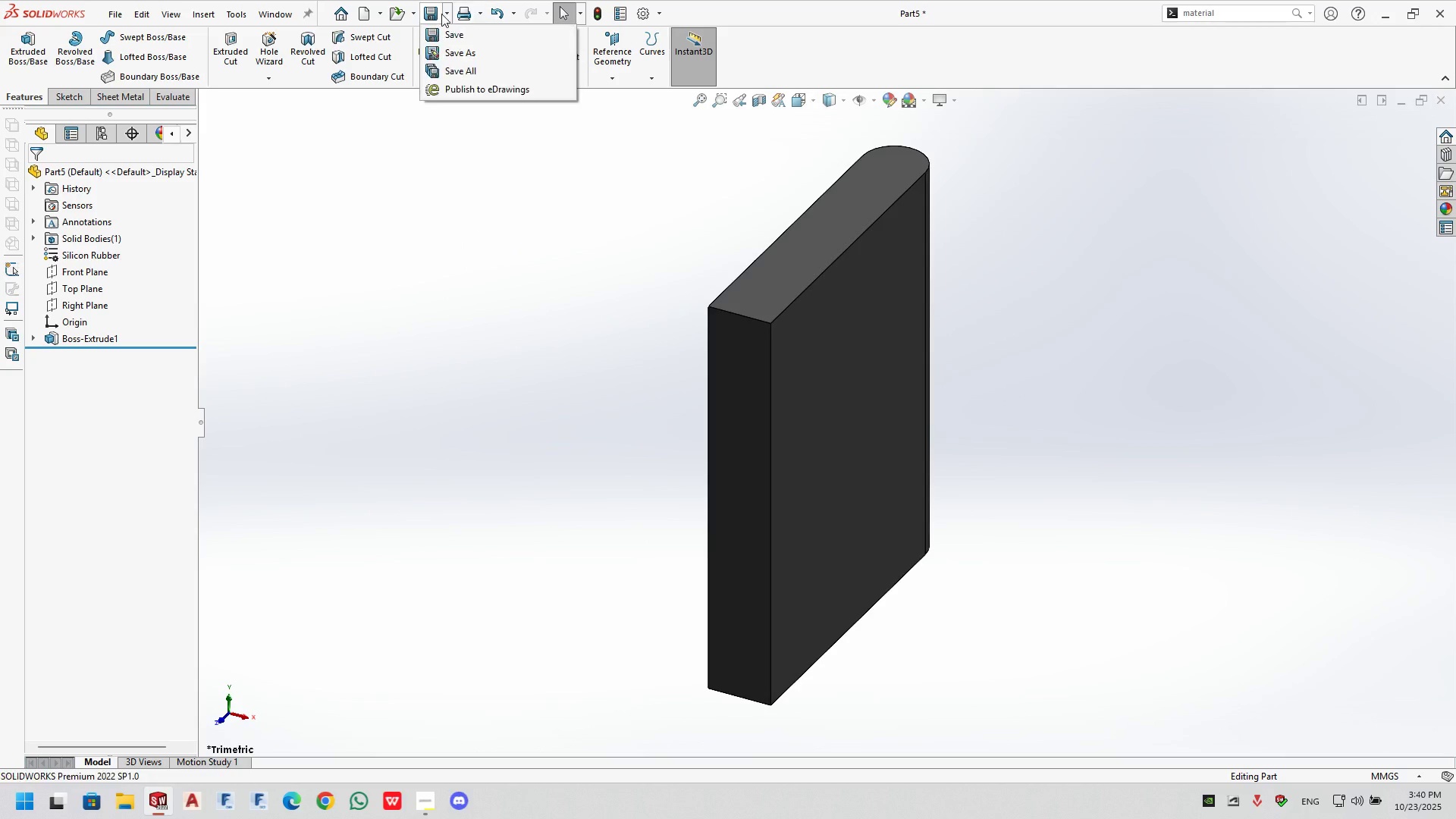 
left_click([461, 52])
 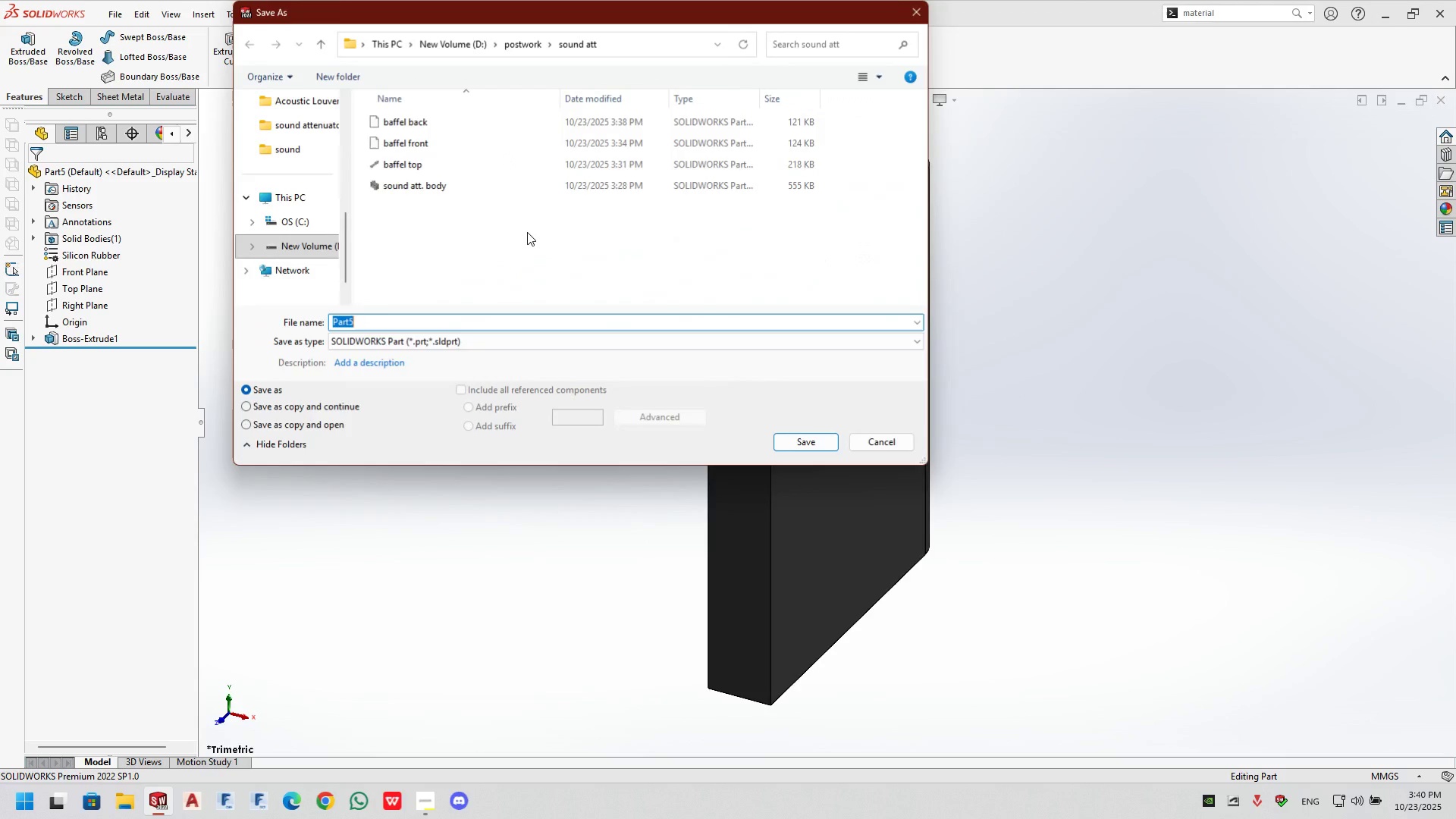 
type(seaj)
 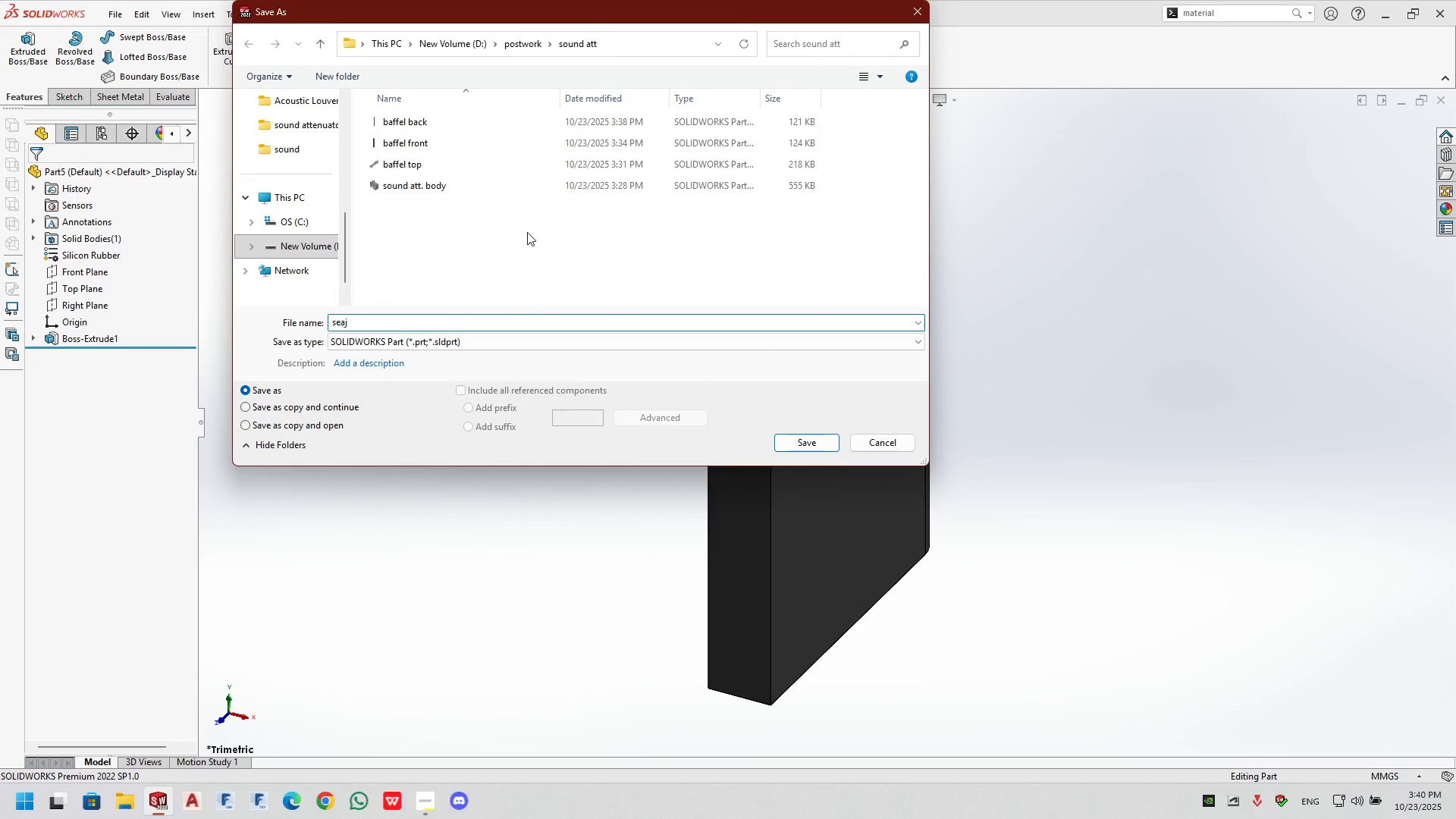 
hold_key(key=Backspace, duration=0.74)
 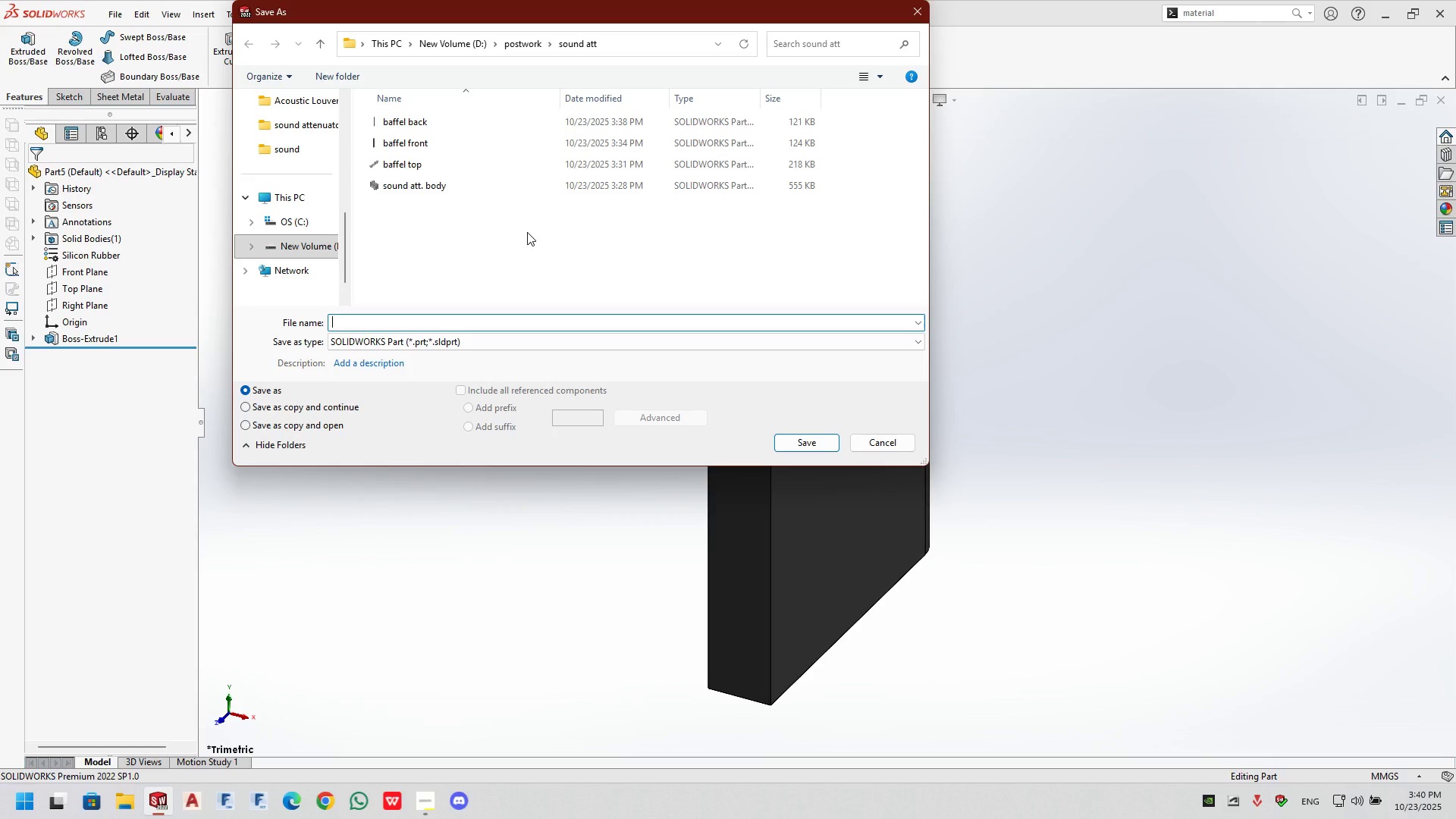 
type(baffel seal)
 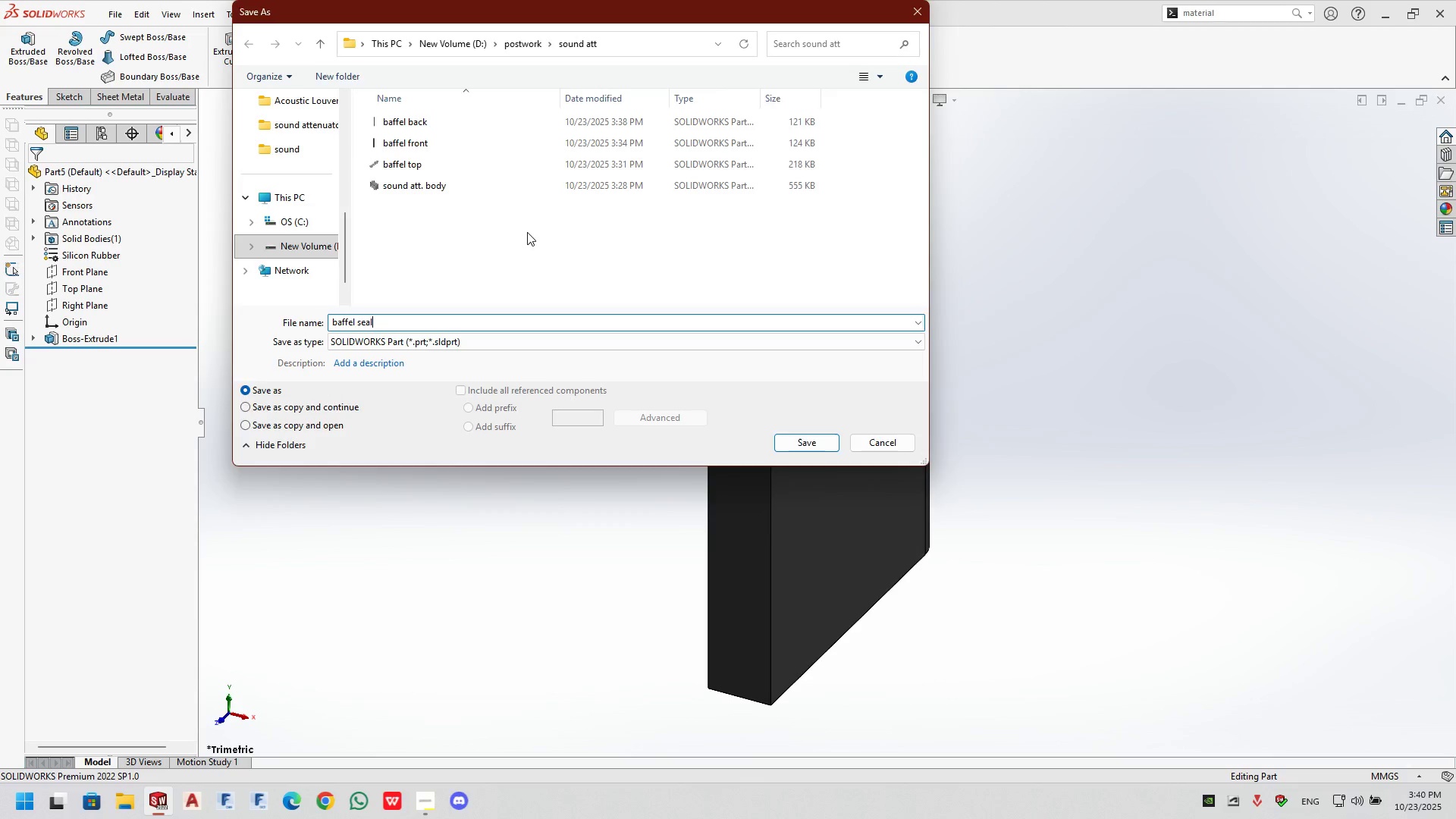 
key(Enter)
 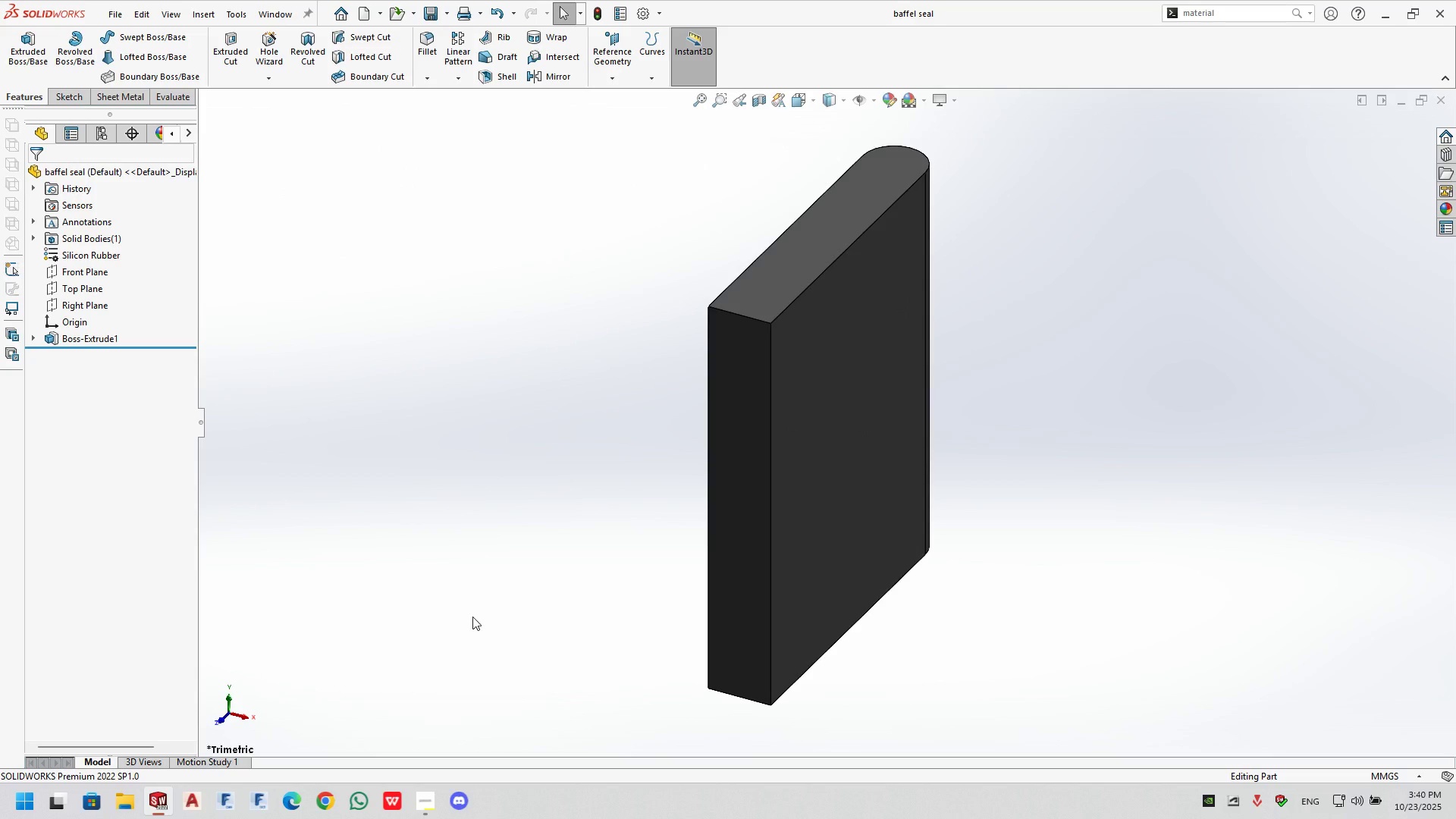 
left_click([434, 814])